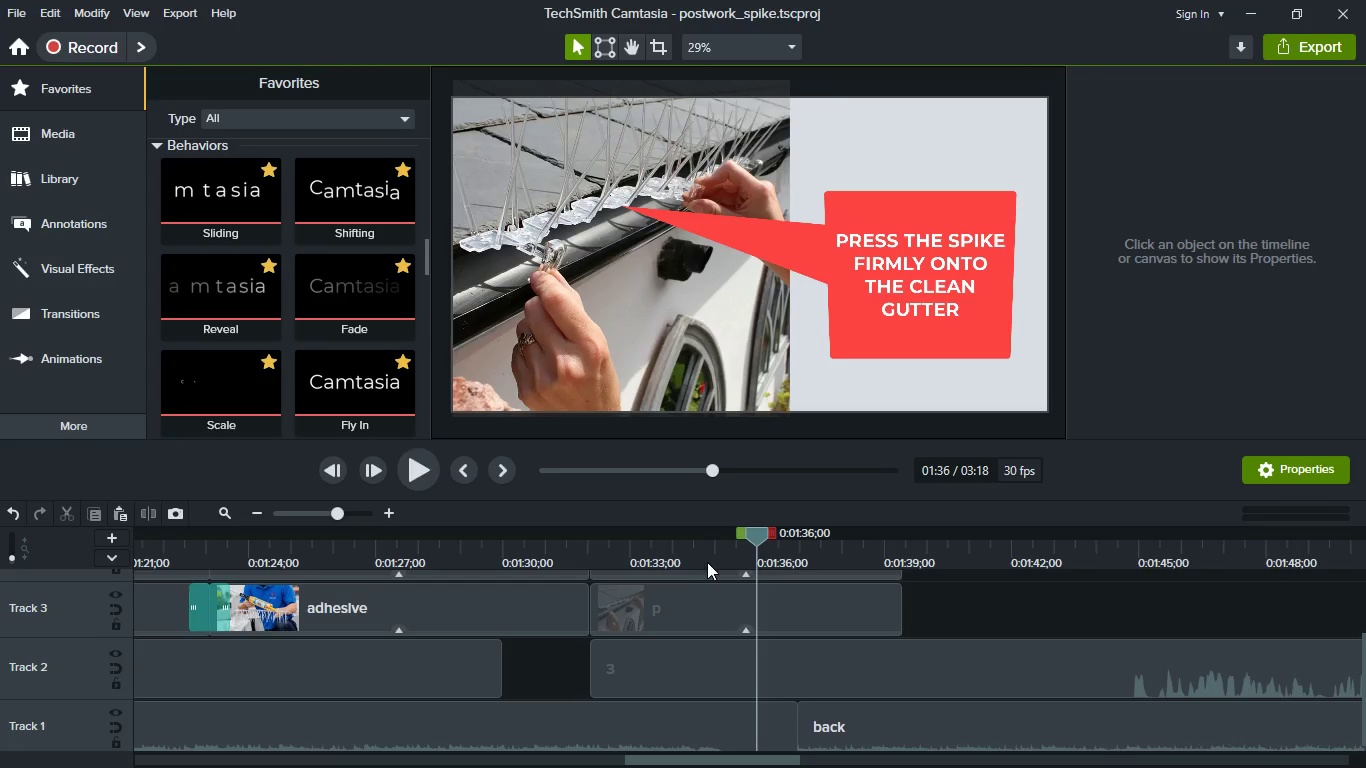 
left_click([667, 556])
 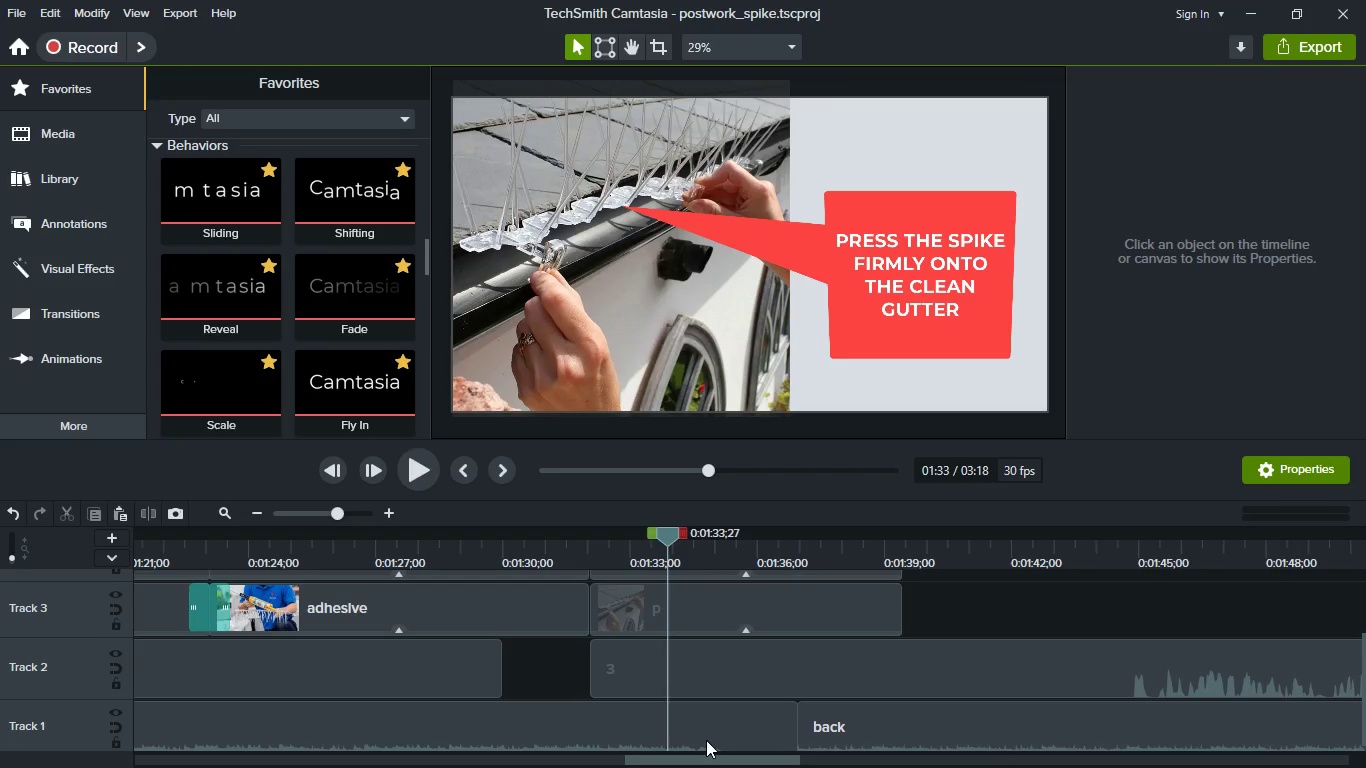 
left_click([701, 731])
 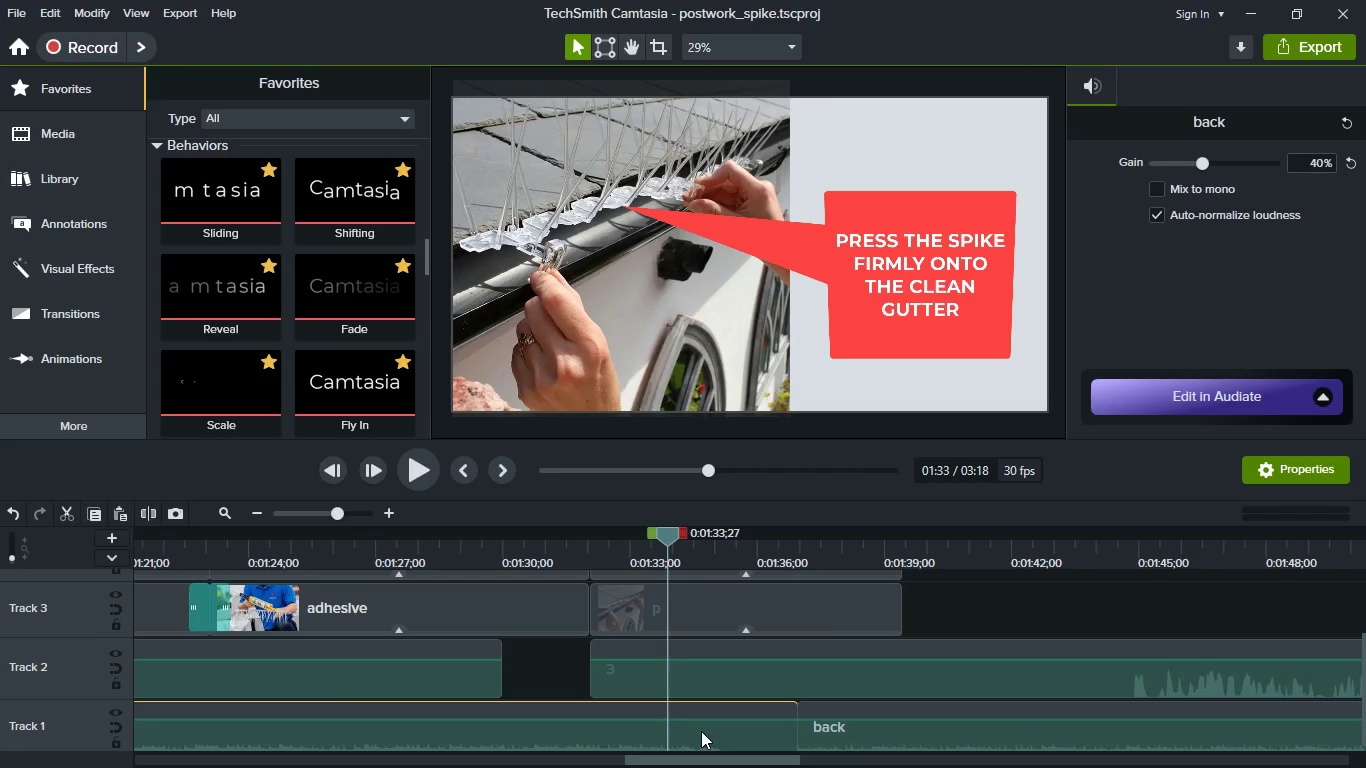 
key(S)
 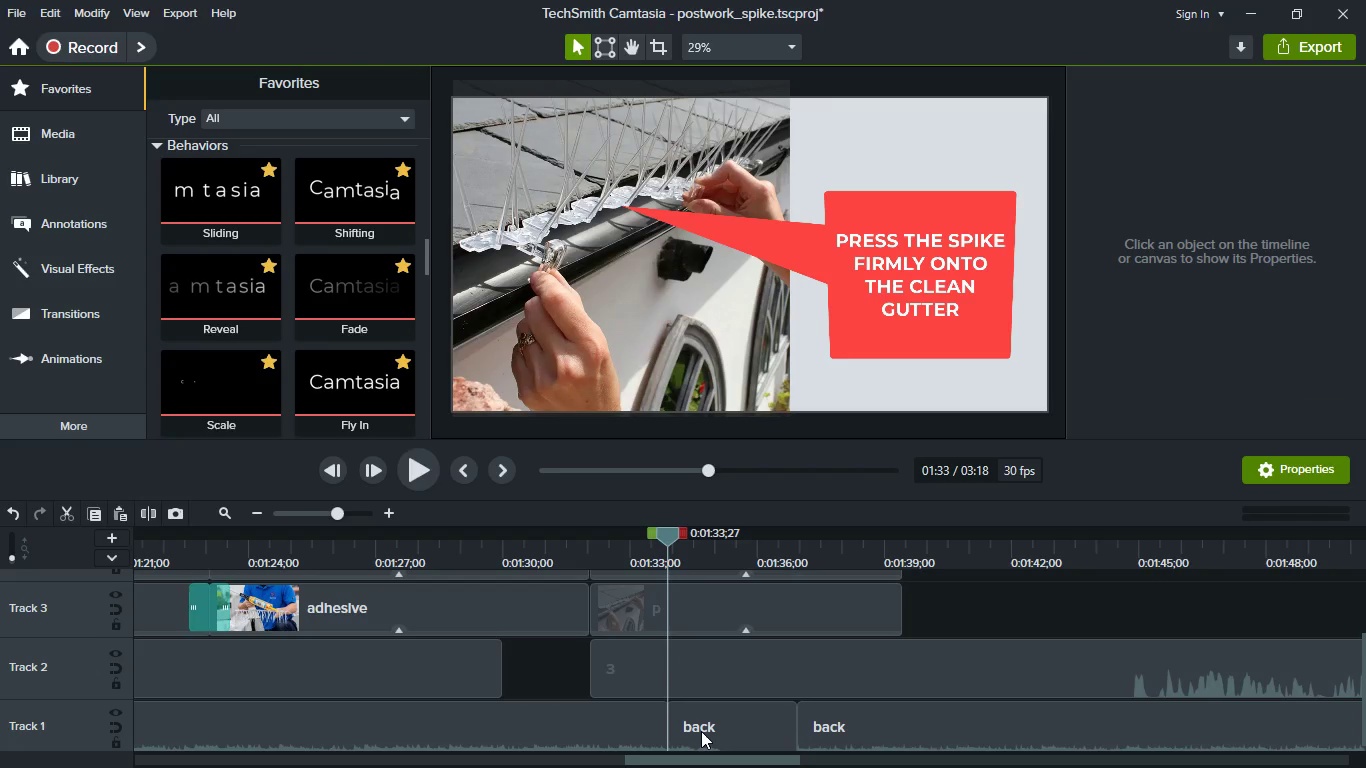 
left_click([701, 731])
 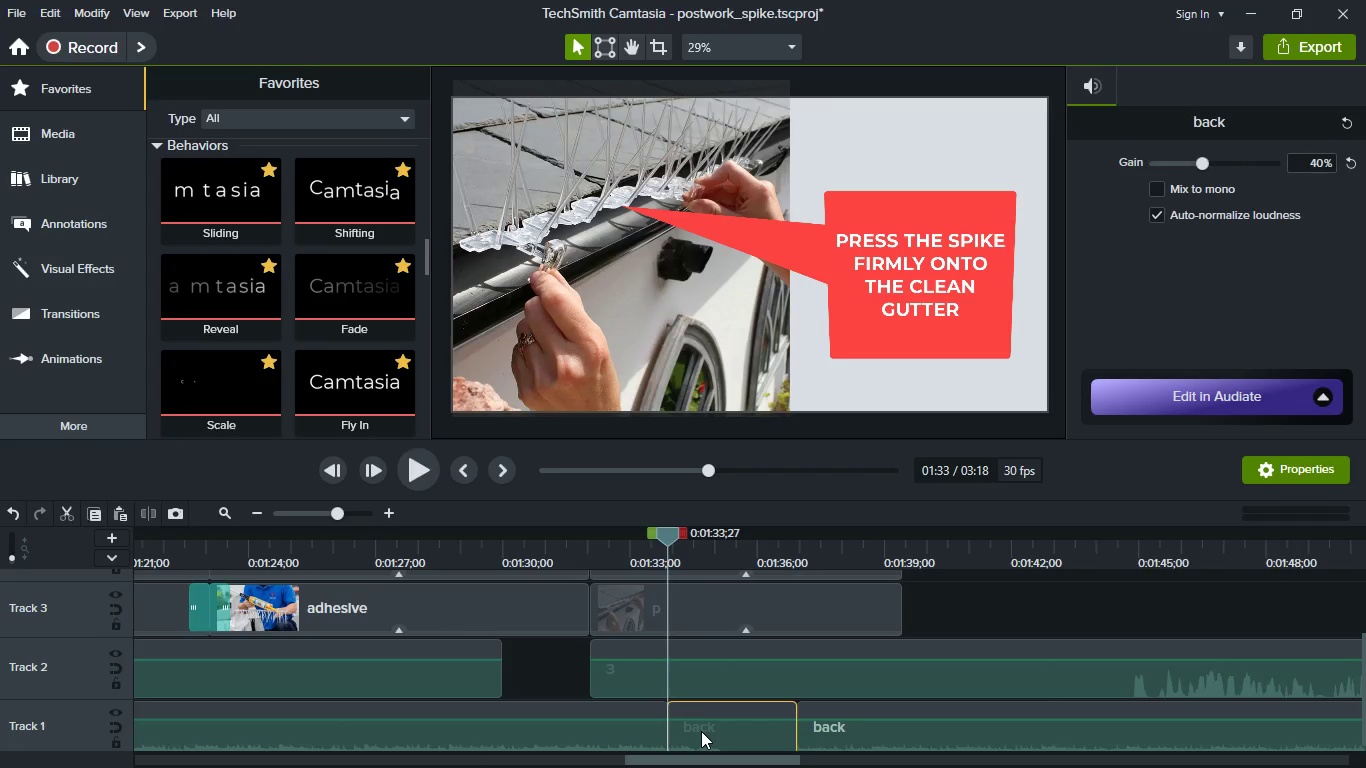 
key(Delete)
 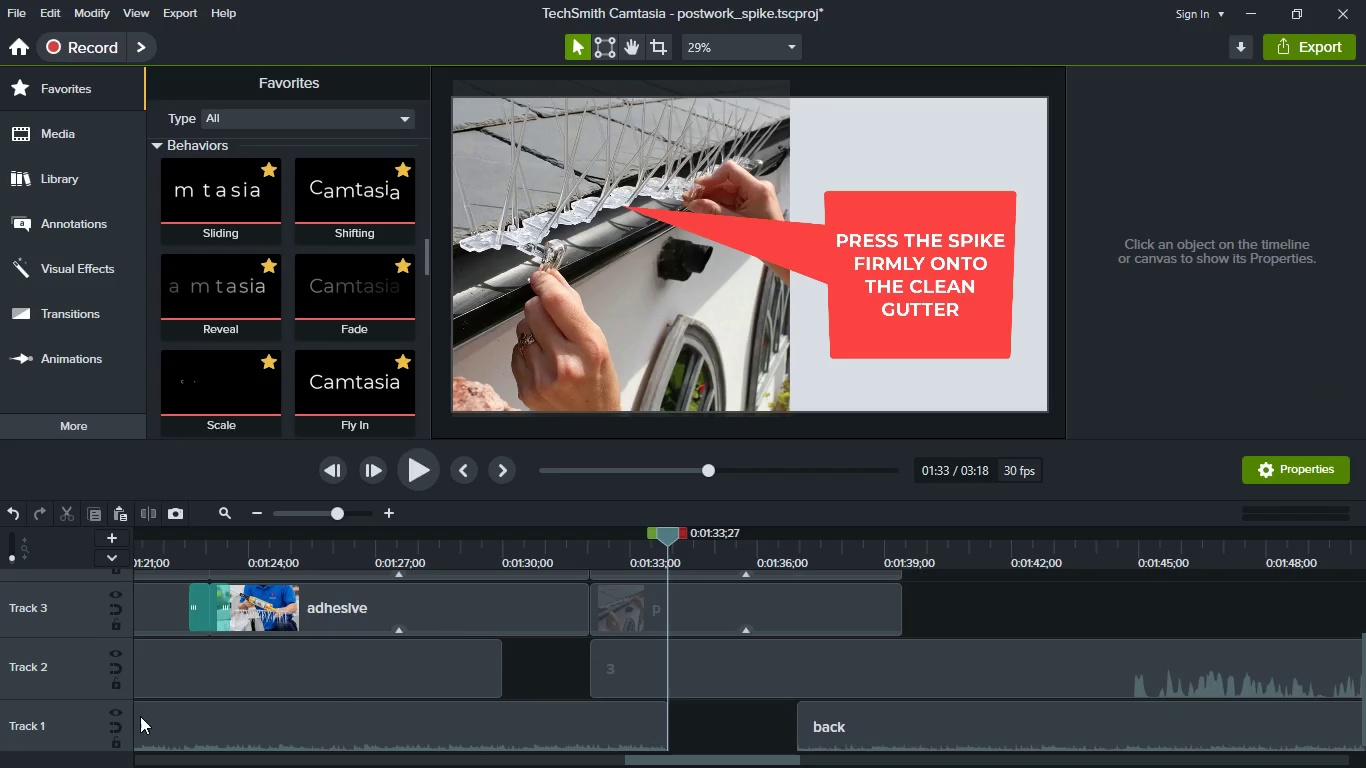 
left_click([116, 720])
 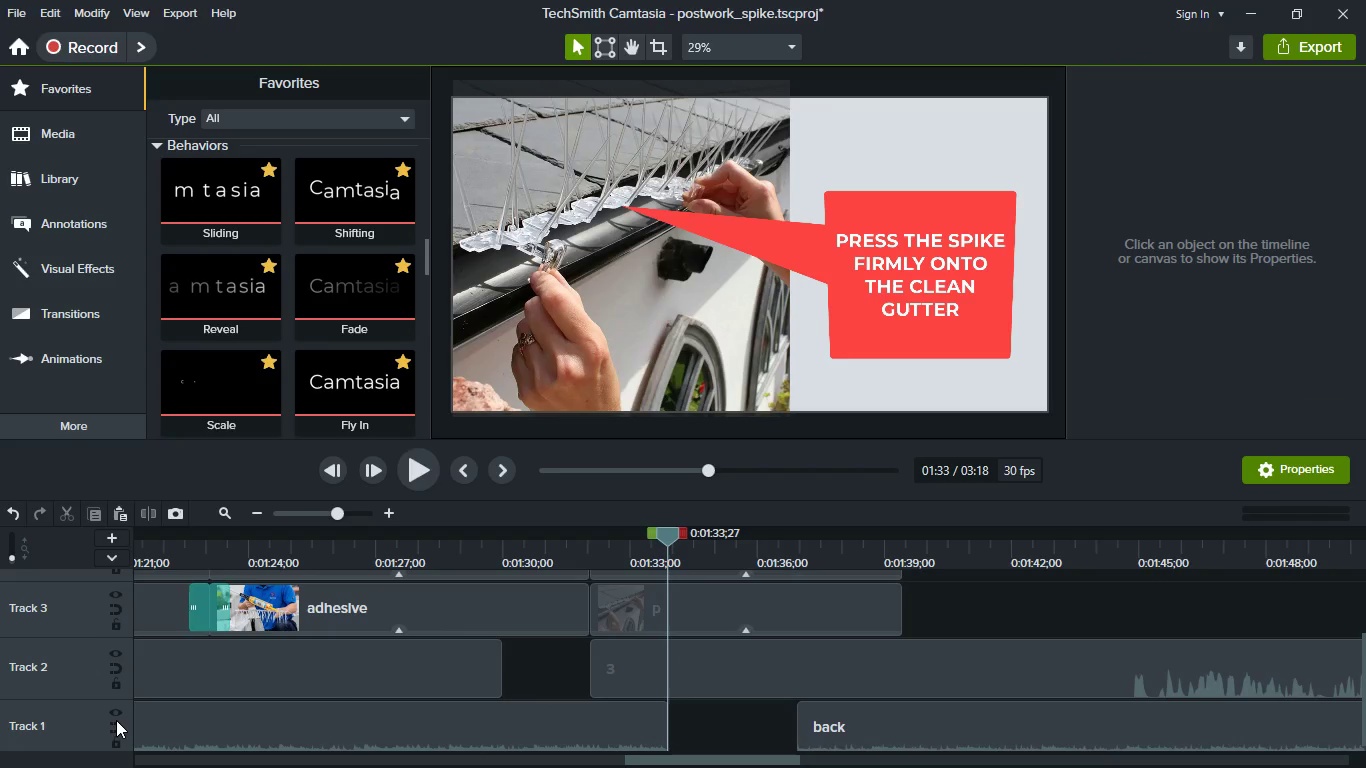 
left_click([116, 720])
 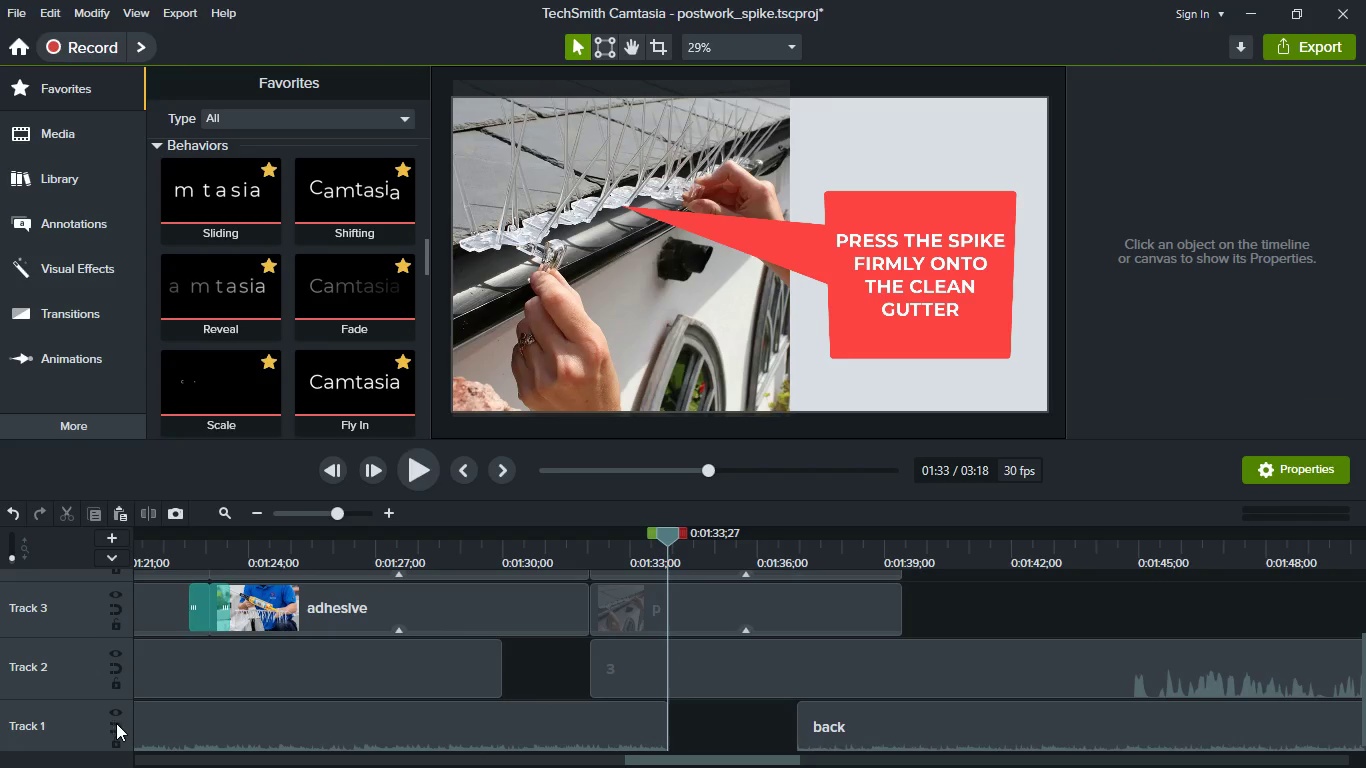 
left_click([116, 723])
 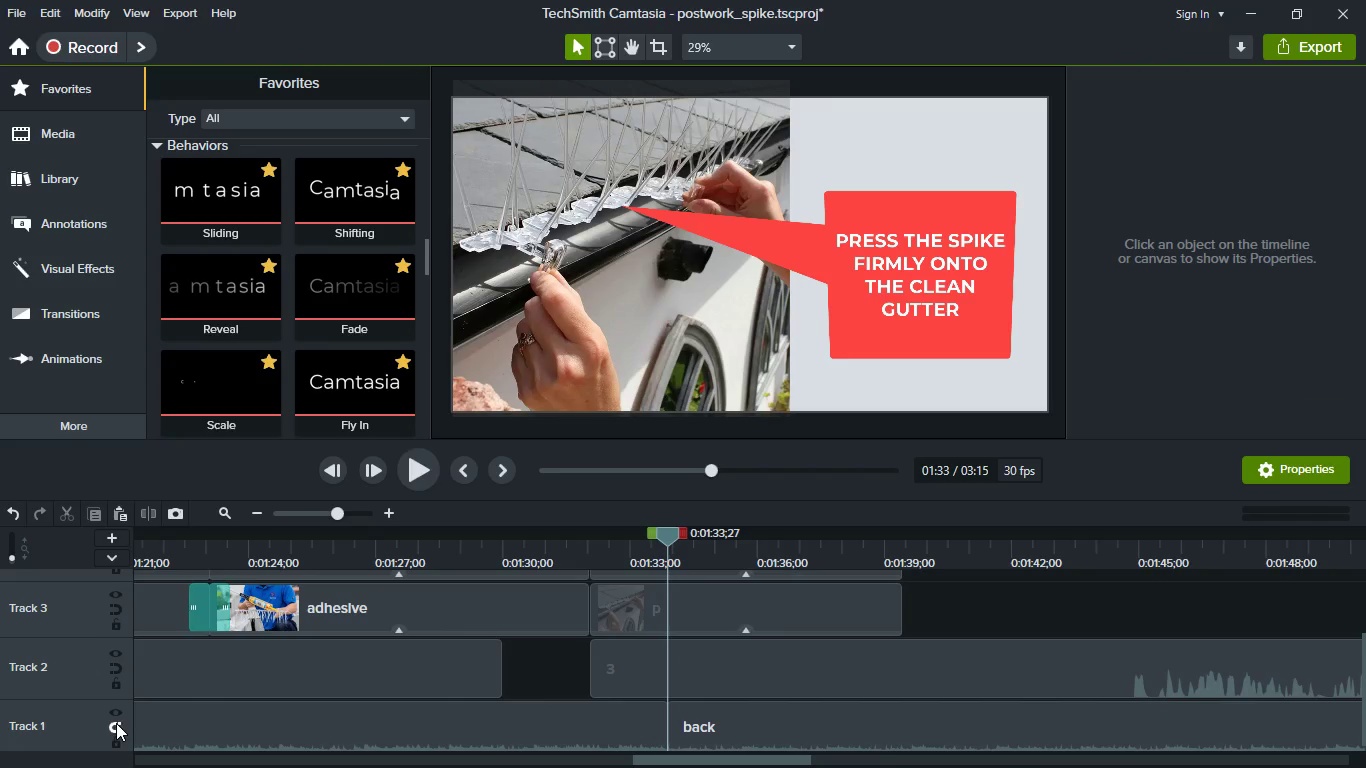 
left_click([116, 723])
 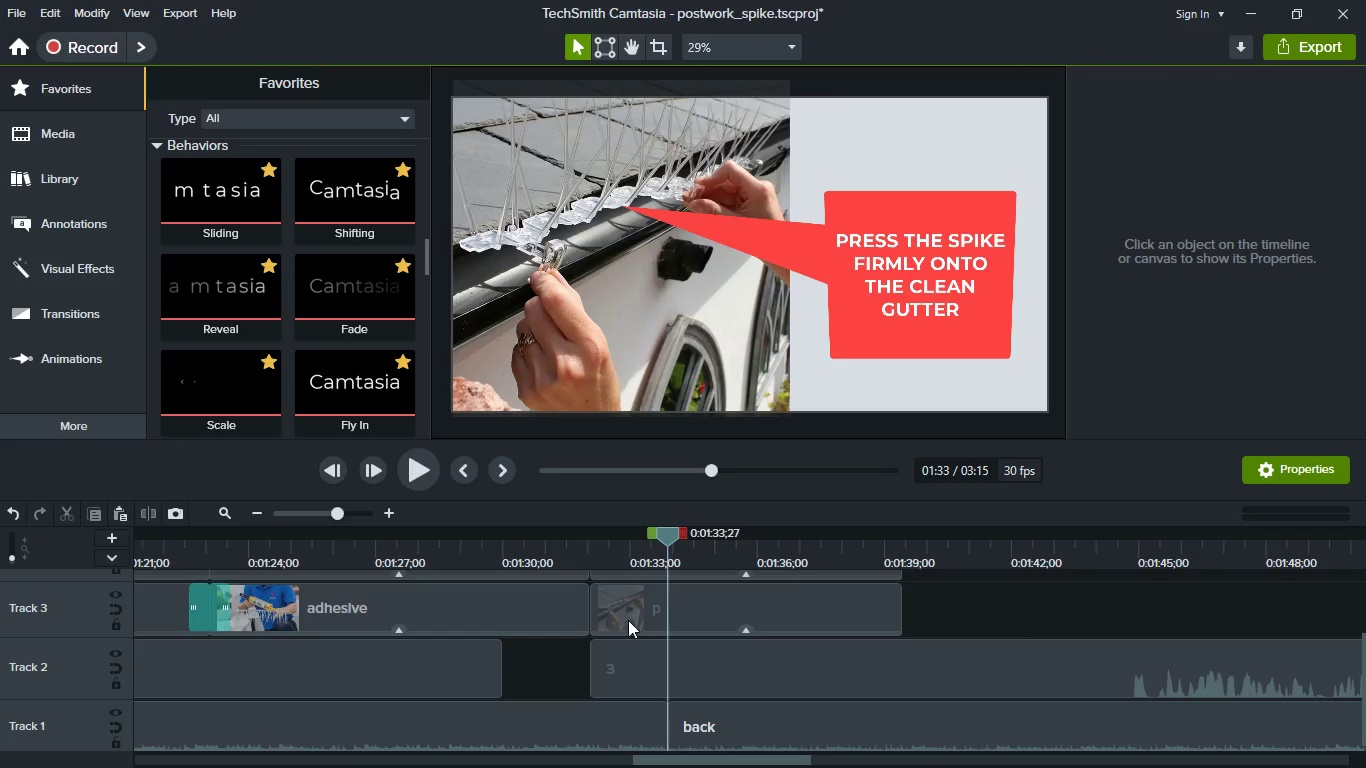 
key(Space)
 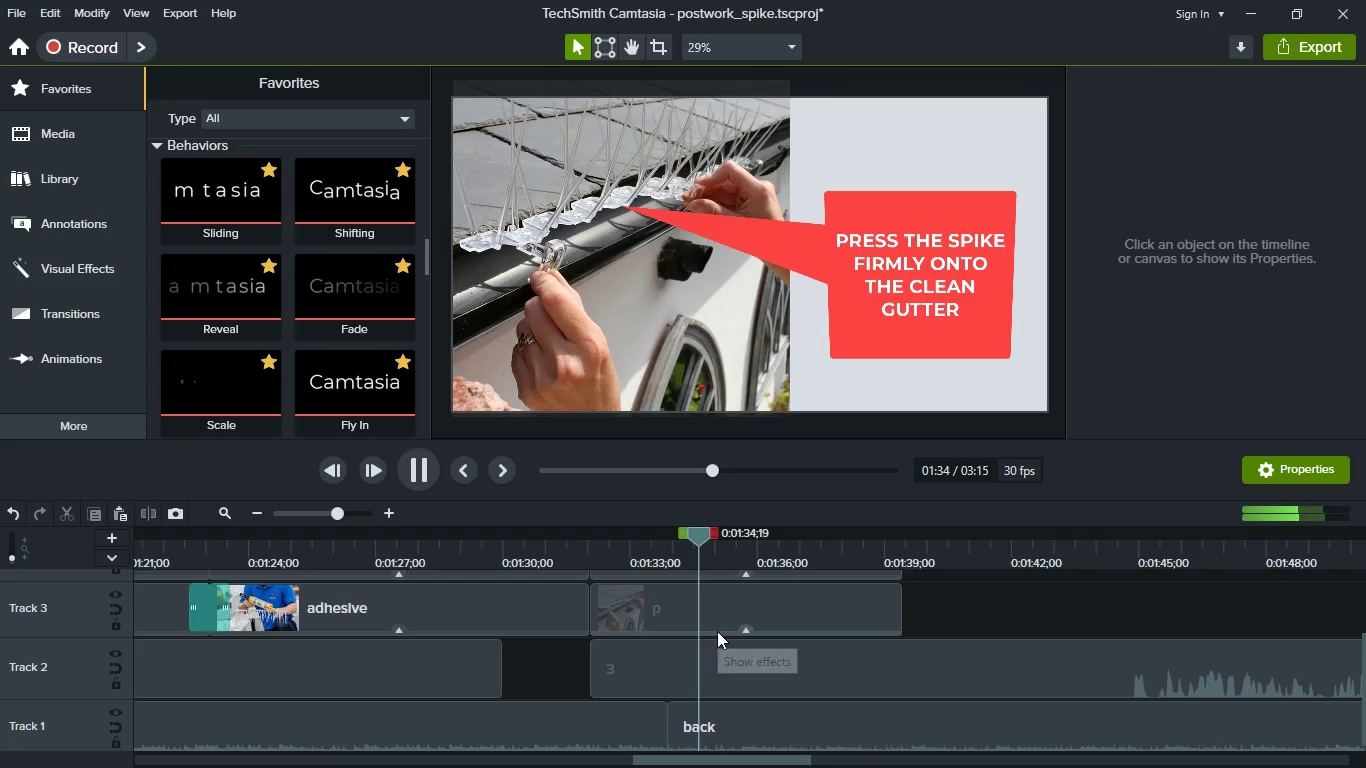 
key(Space)
 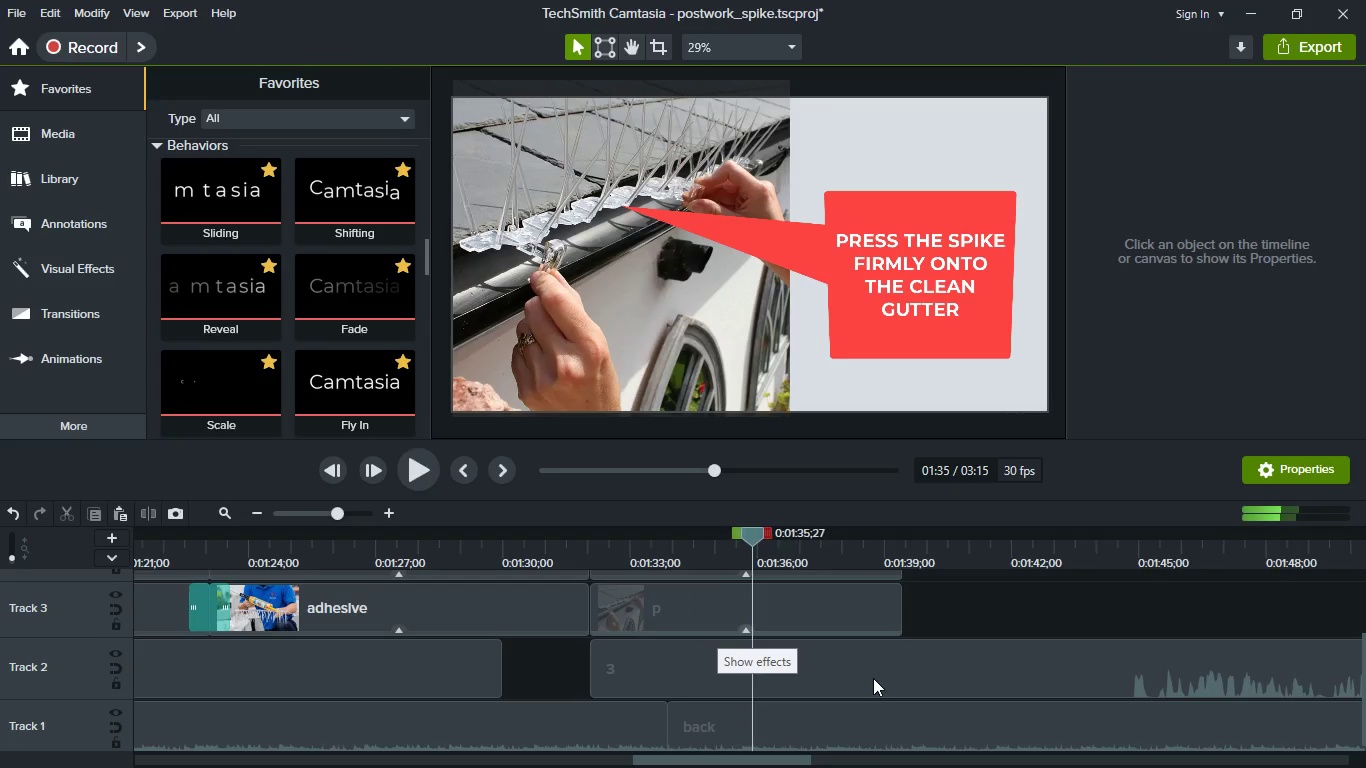 
left_click([868, 675])
 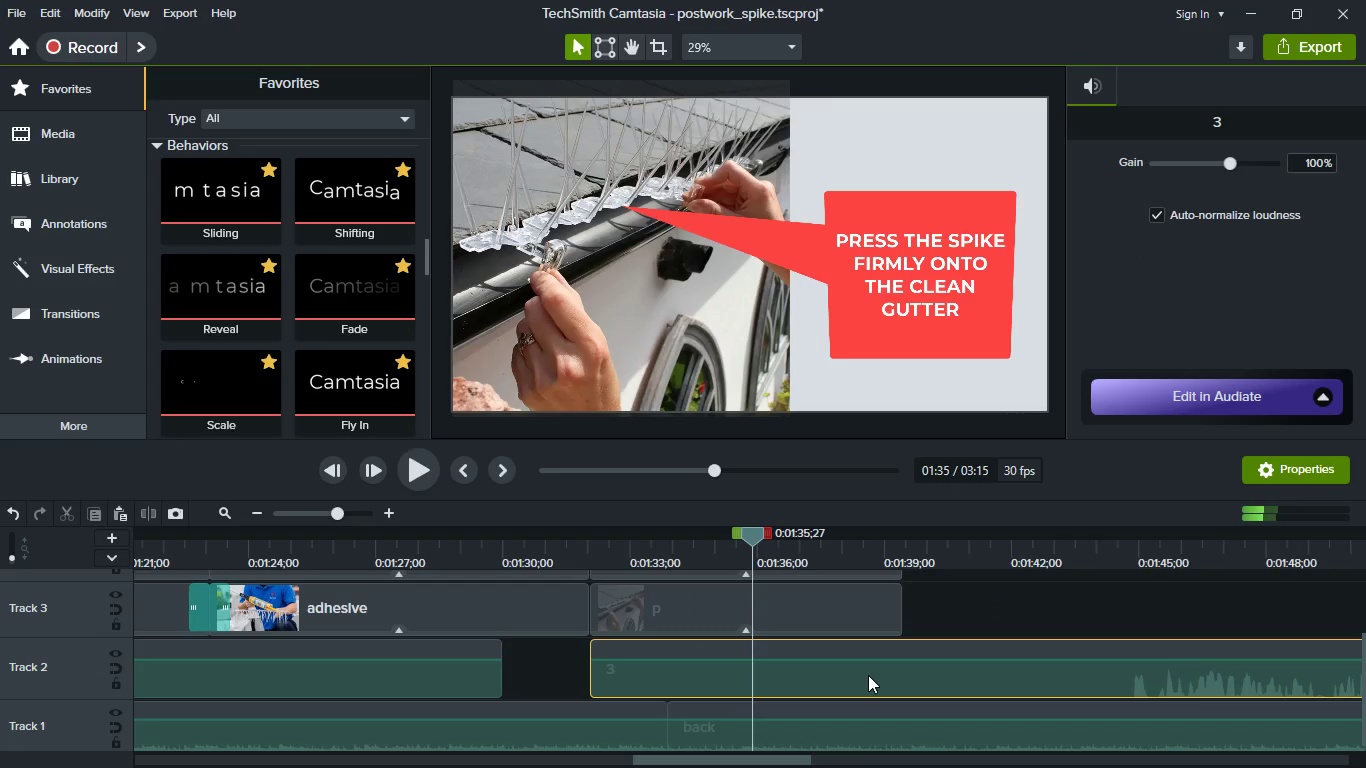 
key(S)
 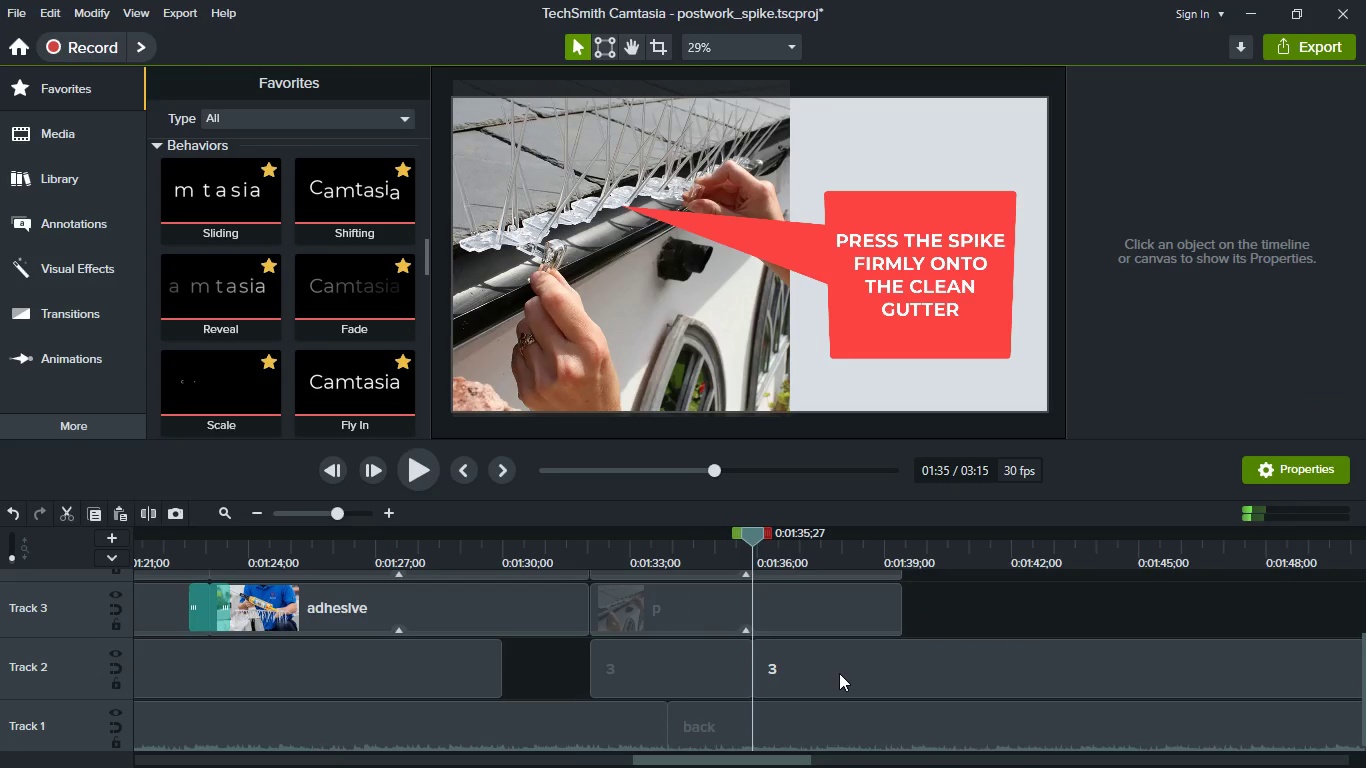 
left_click_drag(start_coordinate=[839, 673], to_coordinate=[936, 676])
 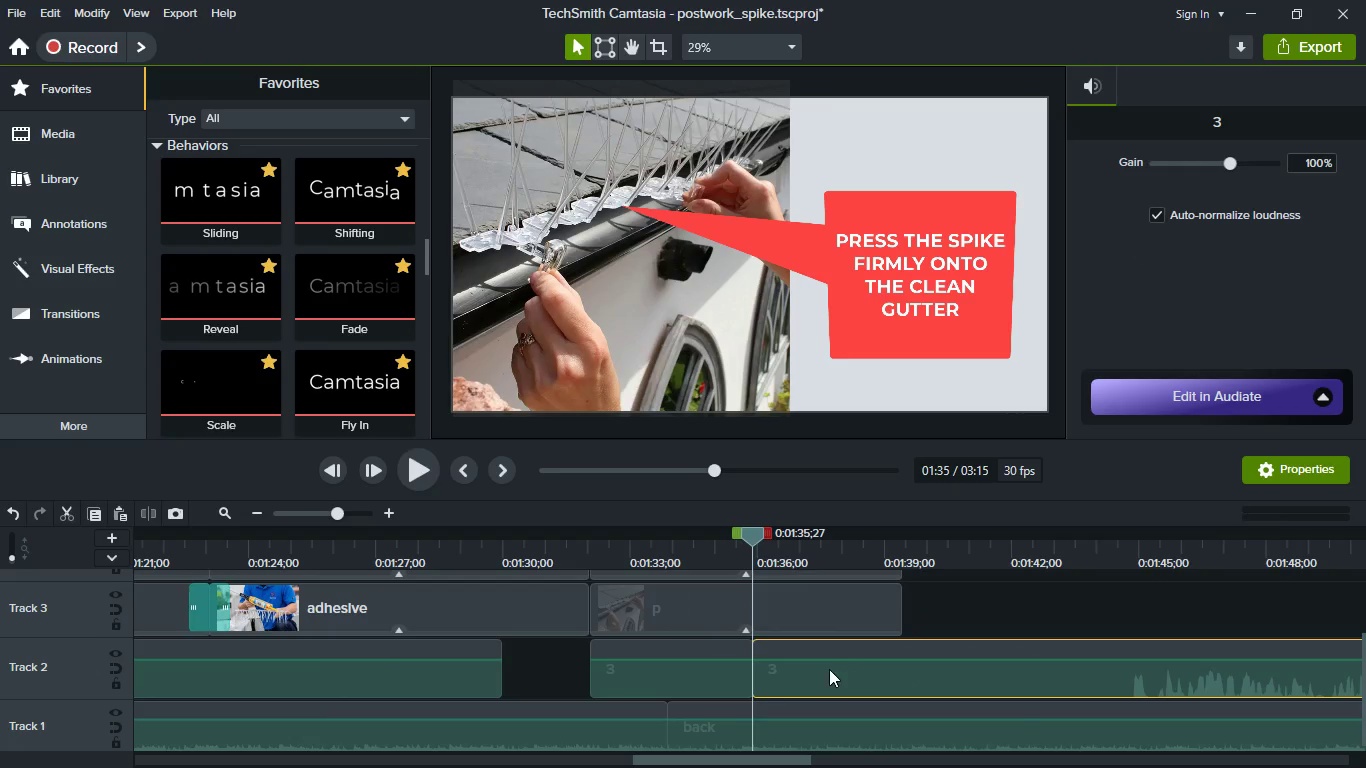 
left_click_drag(start_coordinate=[829, 669], to_coordinate=[971, 680])
 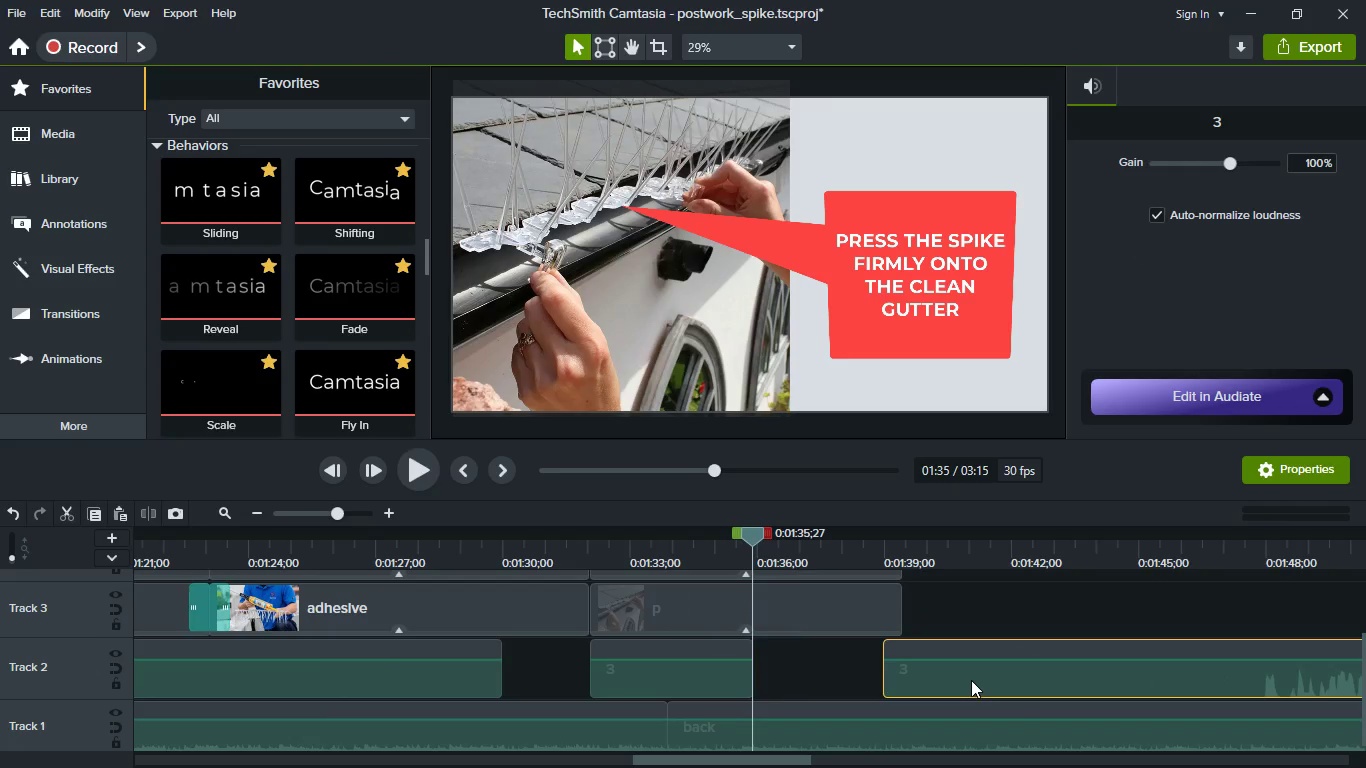 
key(Space)
 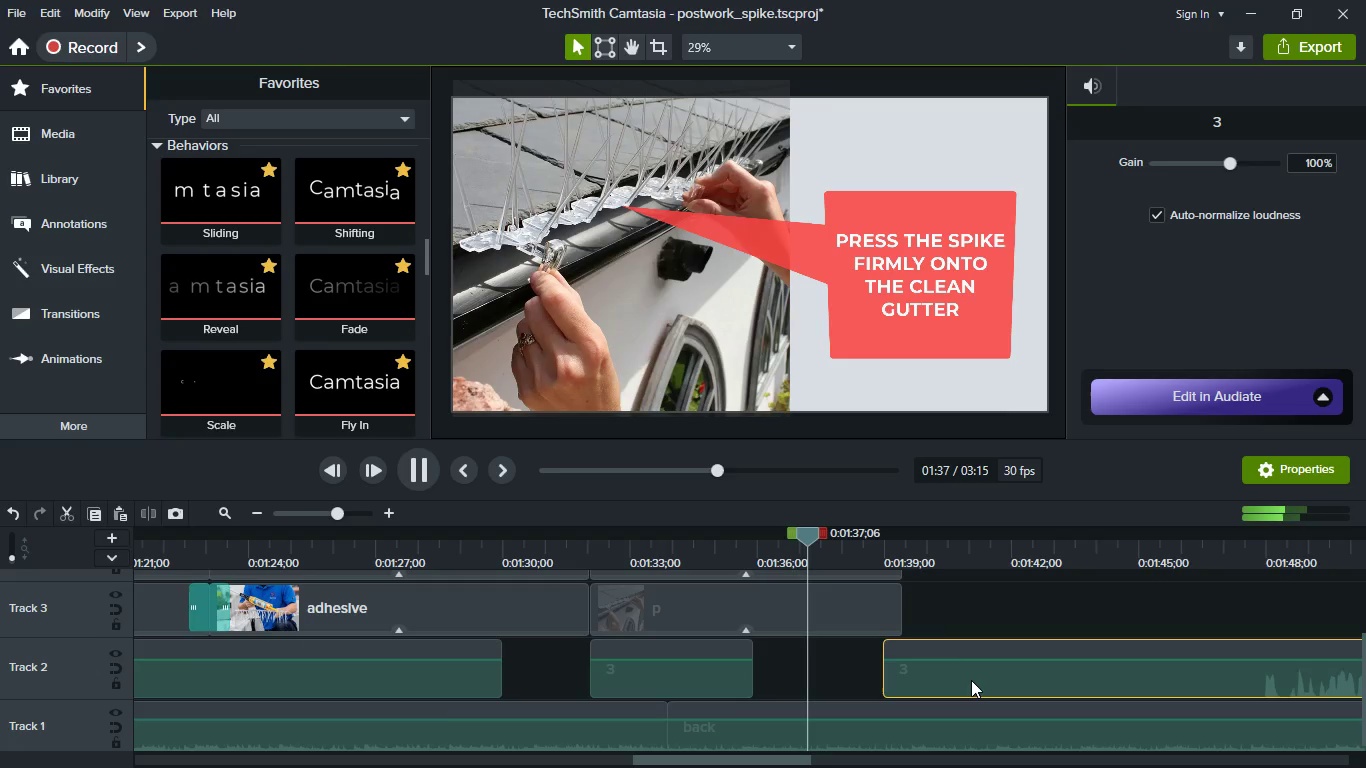 
key(Space)
 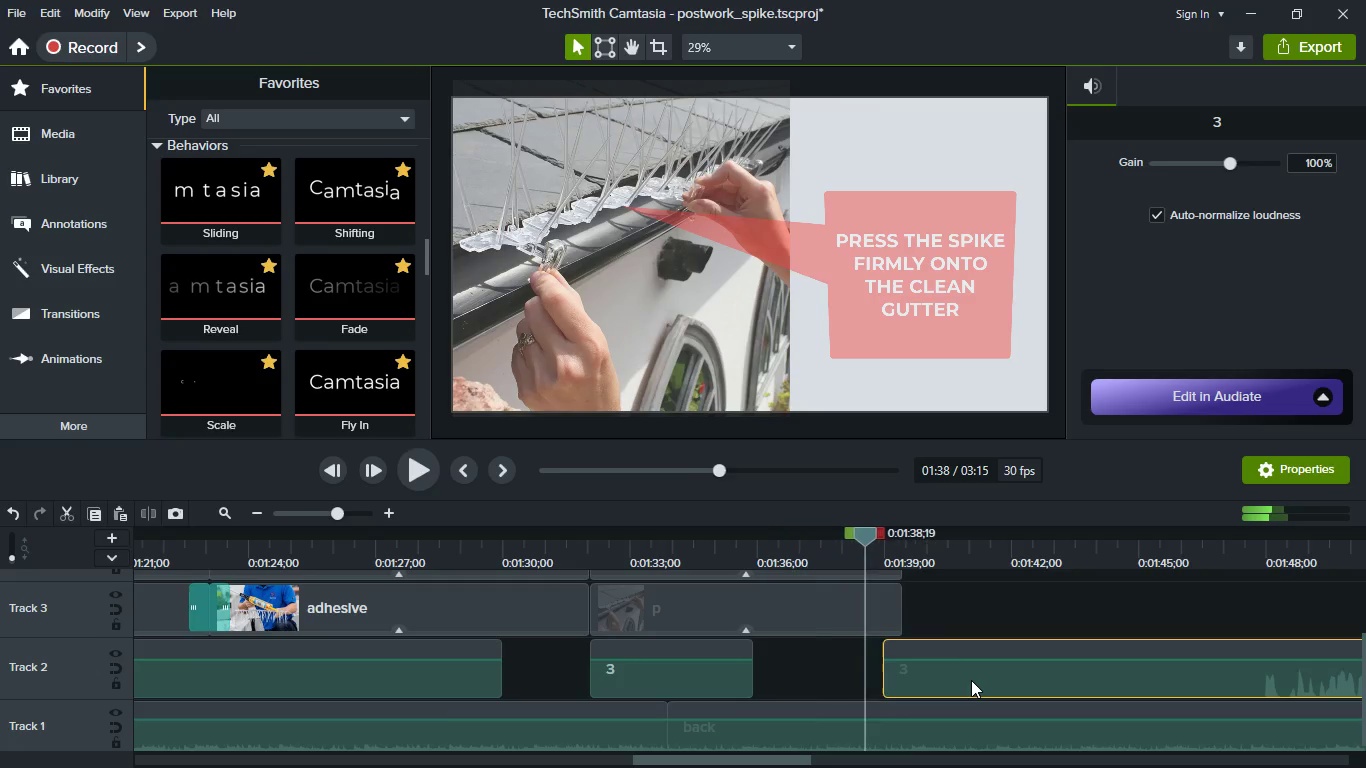 
left_click_drag(start_coordinate=[971, 680], to_coordinate=[953, 676])
 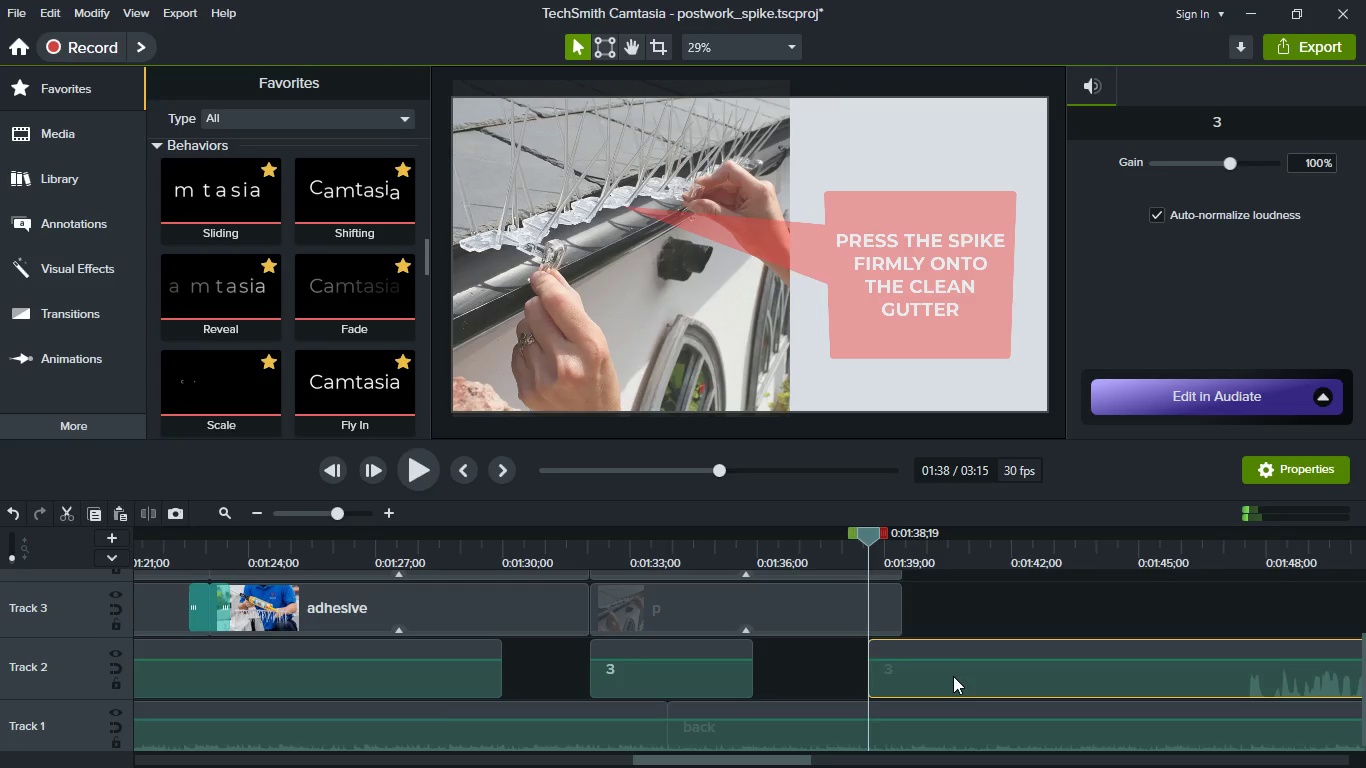 
hold_key(key=ControlLeft, duration=0.34)
scroll: coordinate [953, 676], scroll_direction: down, amount: 2.0
 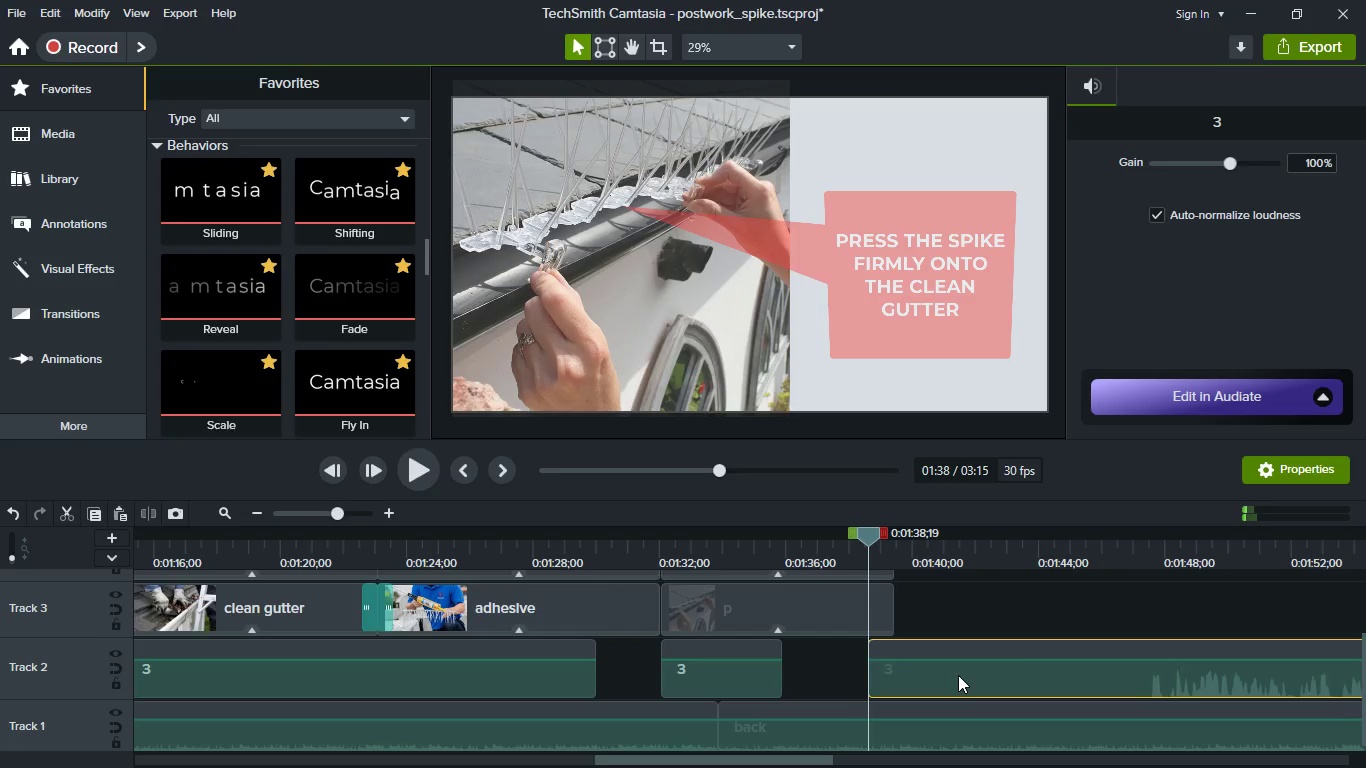 
key(Shift+ShiftLeft)
 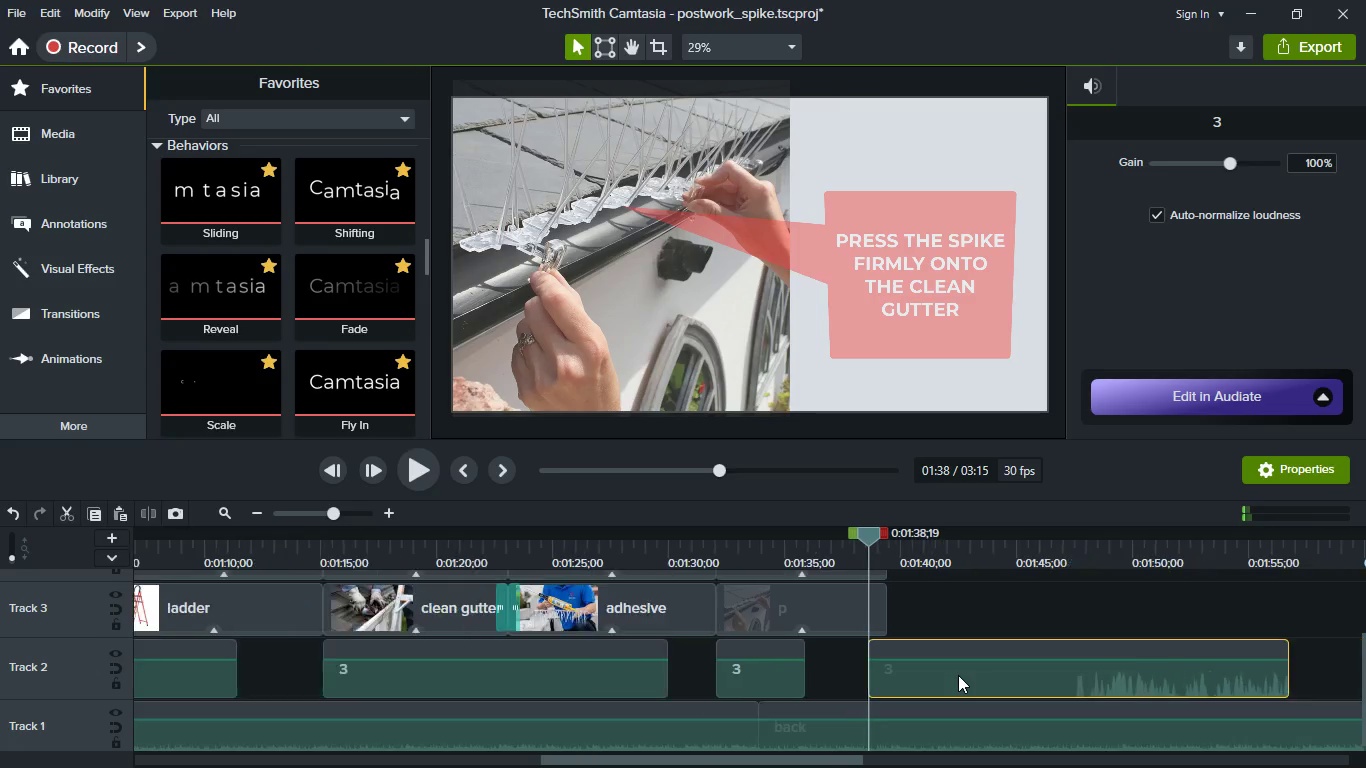 
scroll: coordinate [958, 675], scroll_direction: down, amount: 3.0
 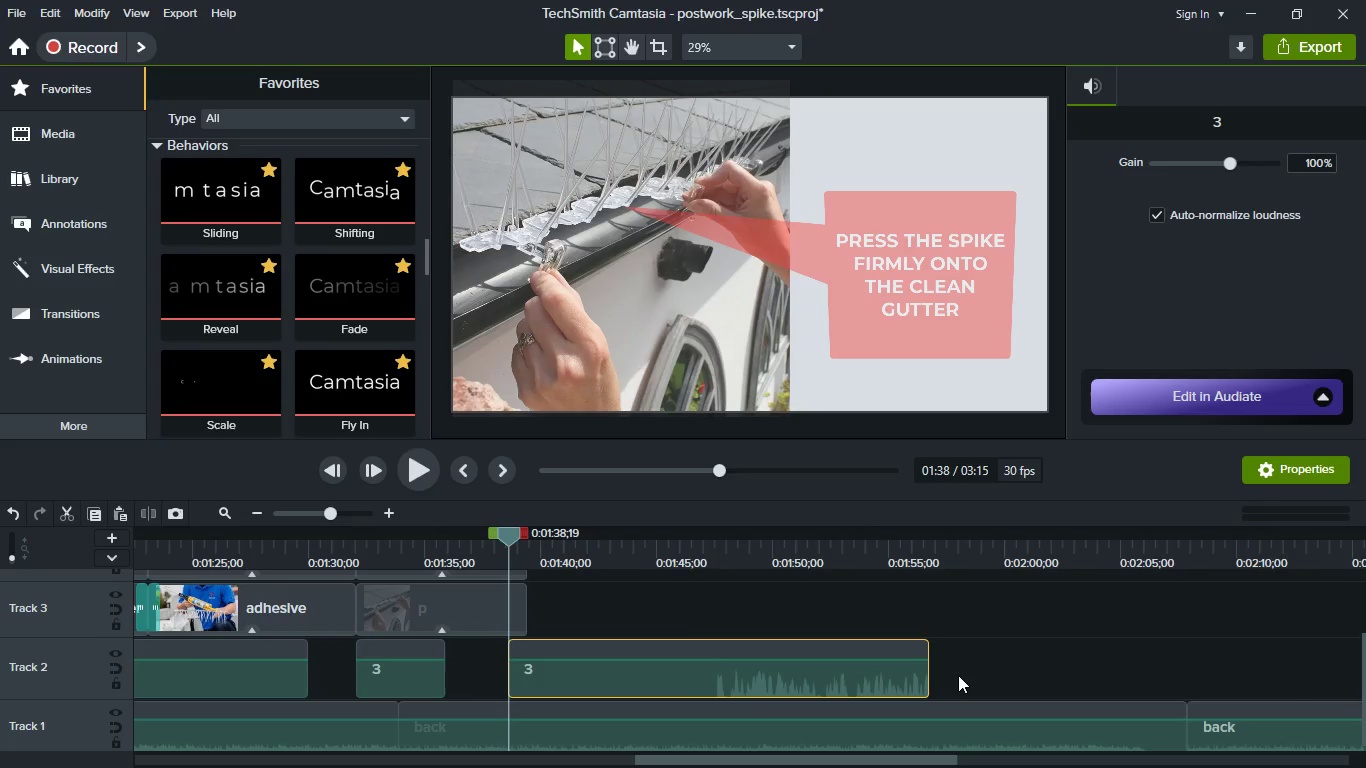 
scroll: coordinate [958, 675], scroll_direction: up, amount: 1.0
 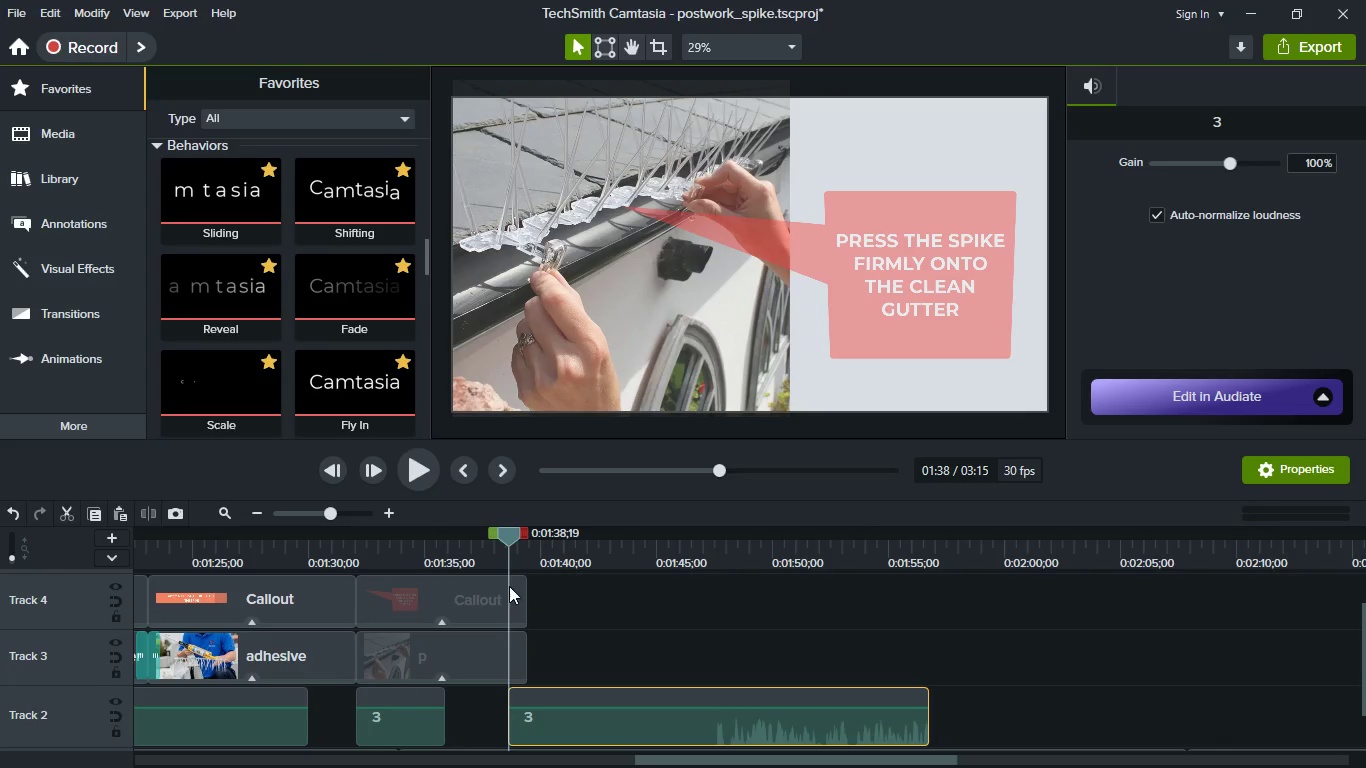 
left_click_drag(start_coordinate=[524, 592], to_coordinate=[764, 606])
 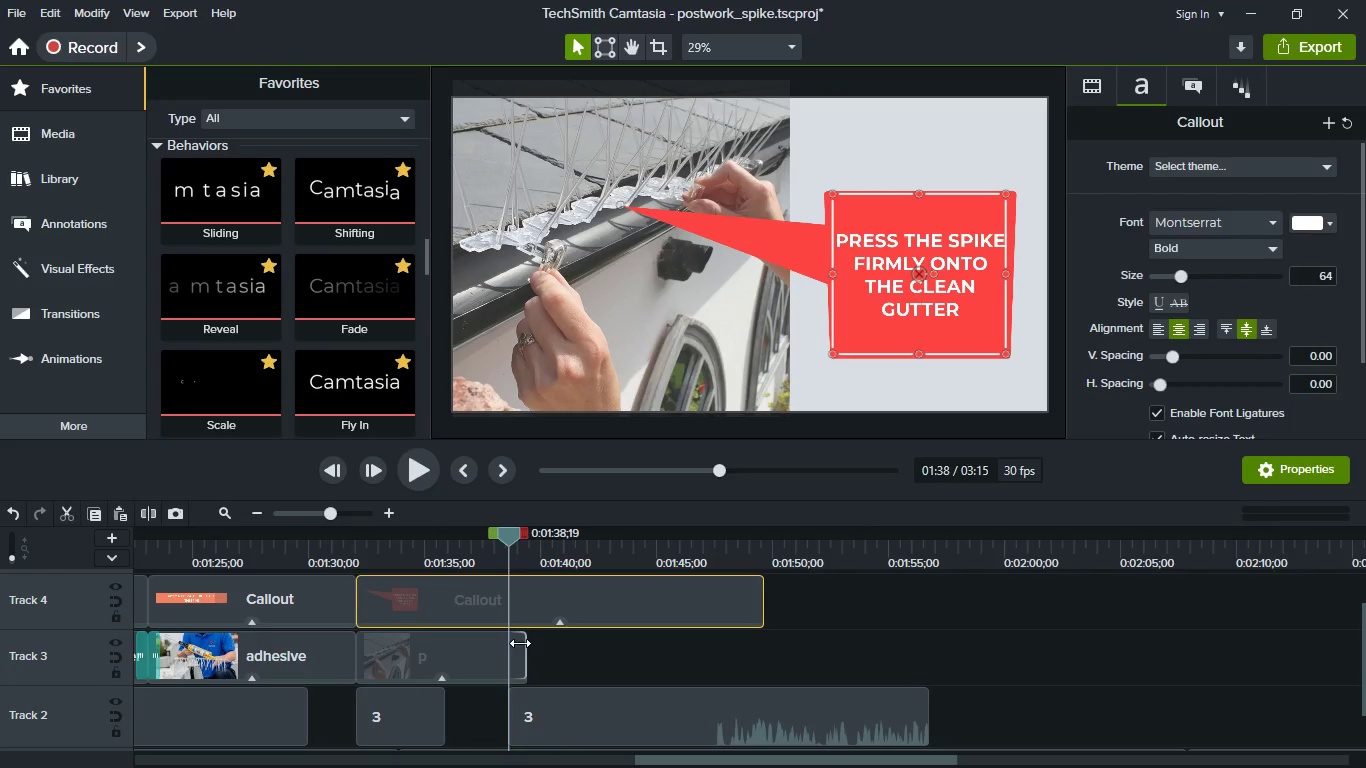 
left_click_drag(start_coordinate=[520, 643], to_coordinate=[817, 679])
 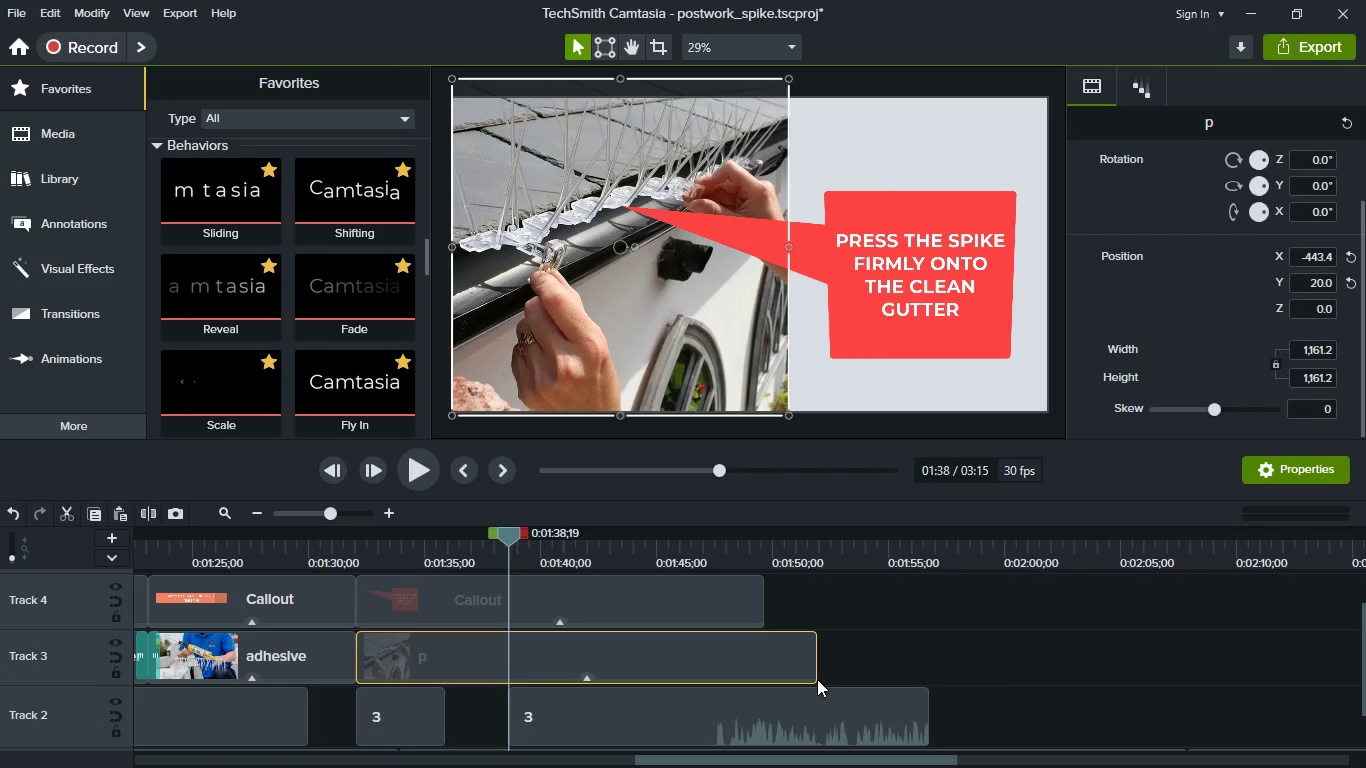 
key(Space)
 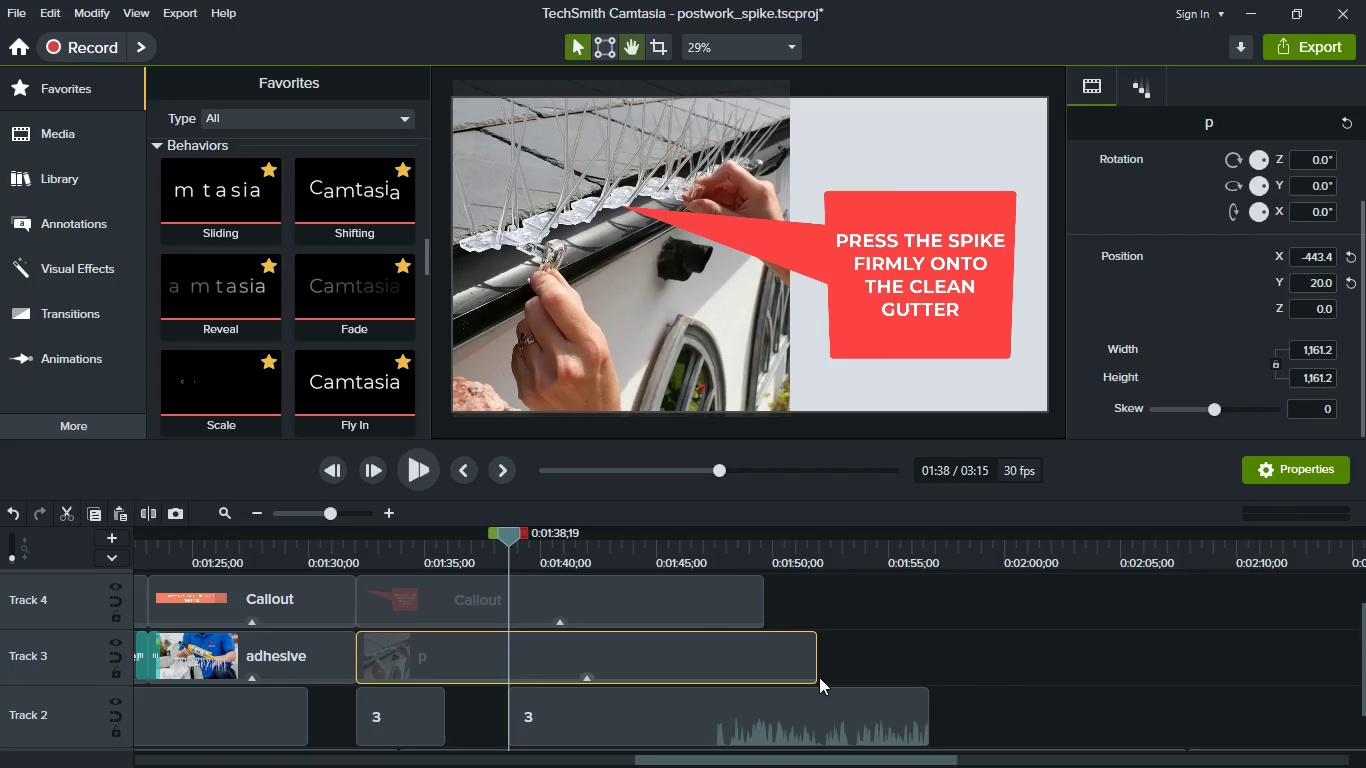 
mouse_move([800, 665])
 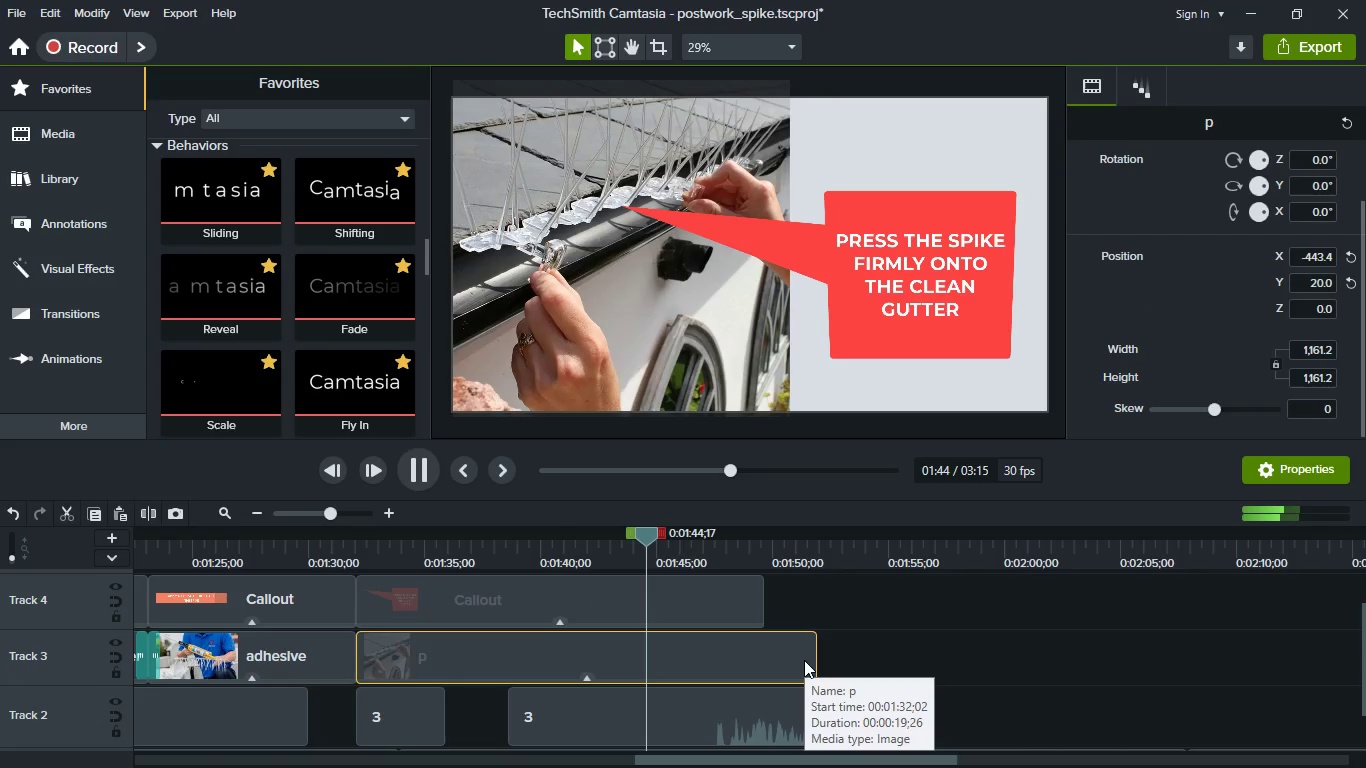 
key(Control+ControlLeft)
 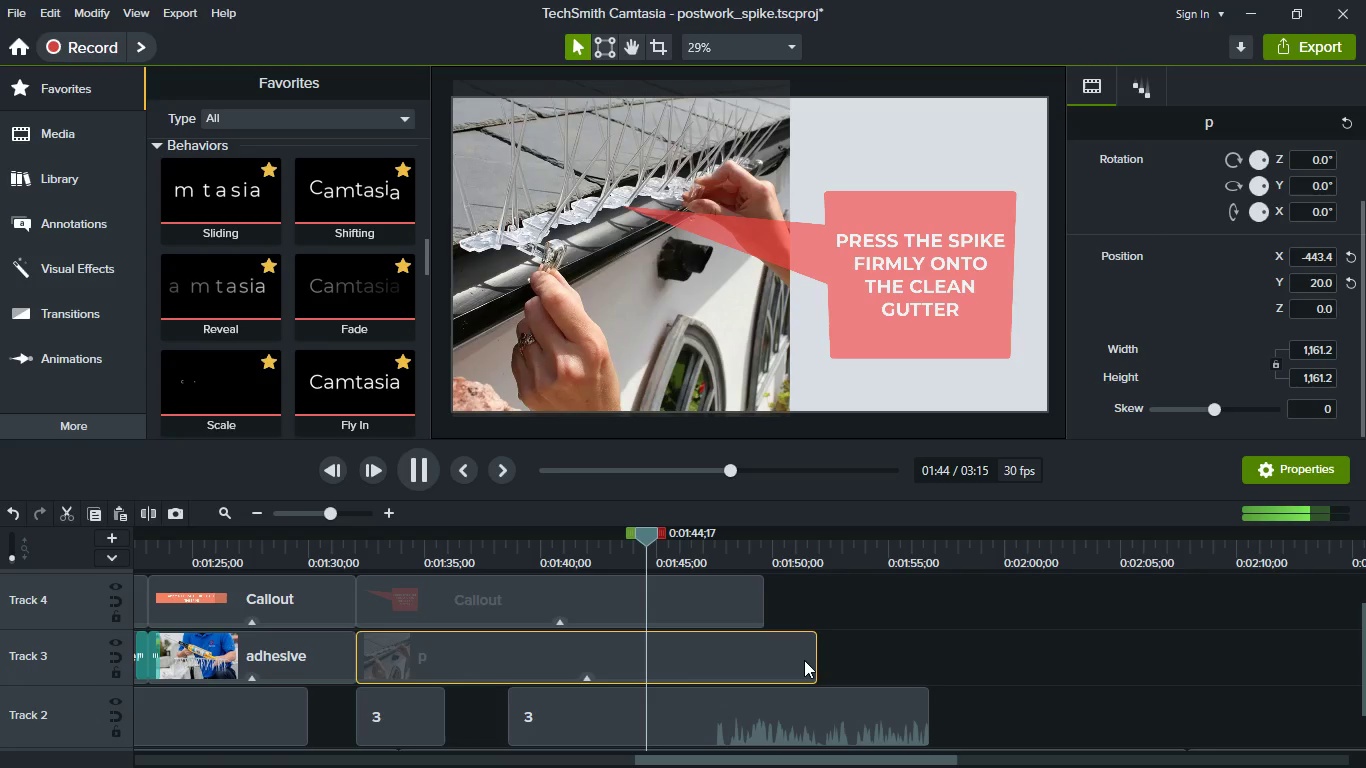 
key(Space)
 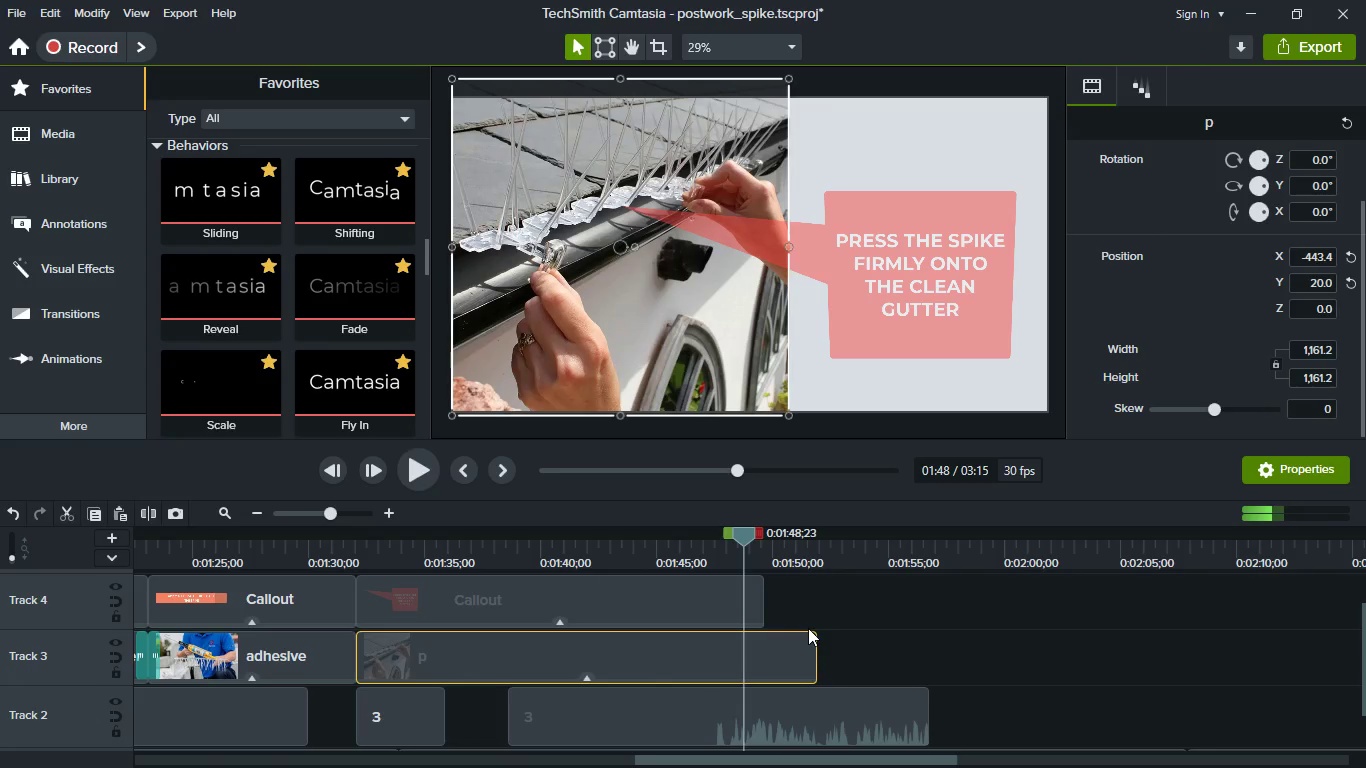 
hold_key(key=ControlLeft, duration=0.33)
 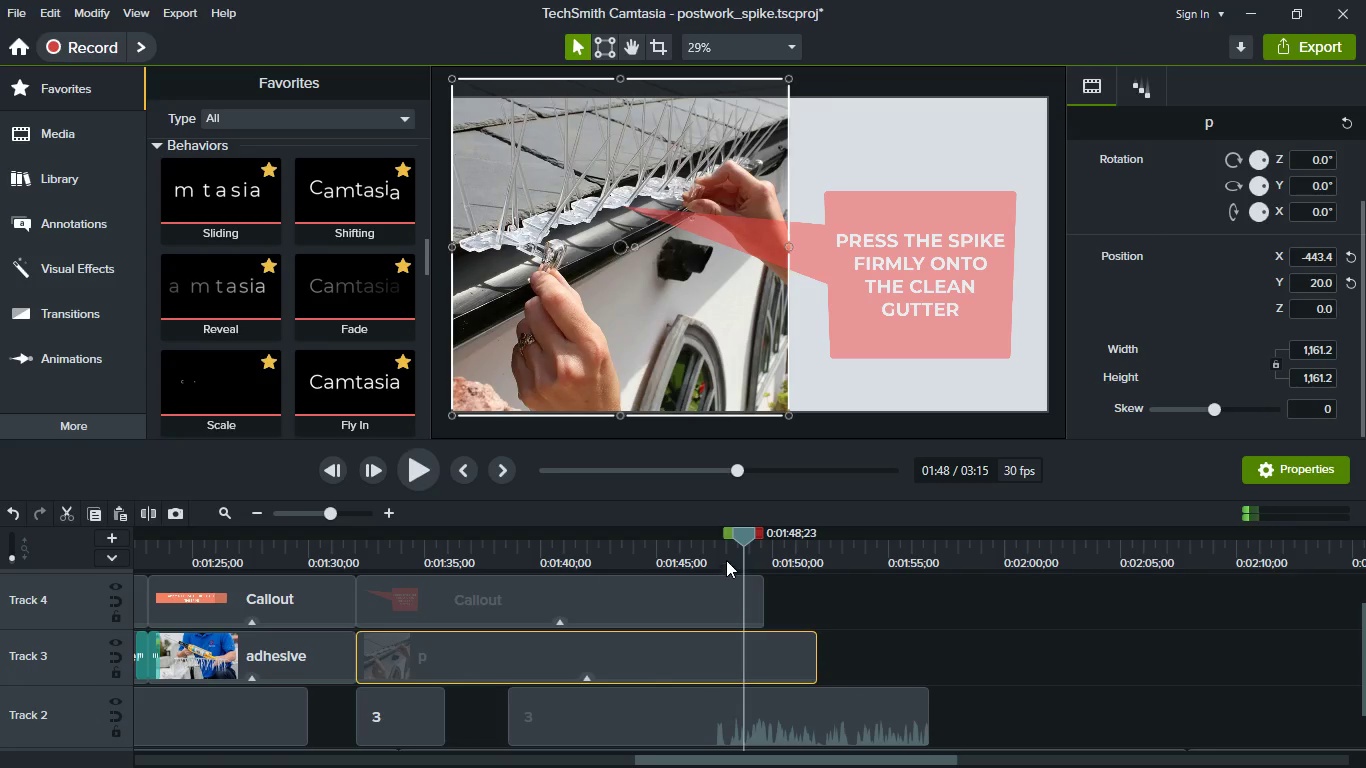 
left_click([719, 559])
 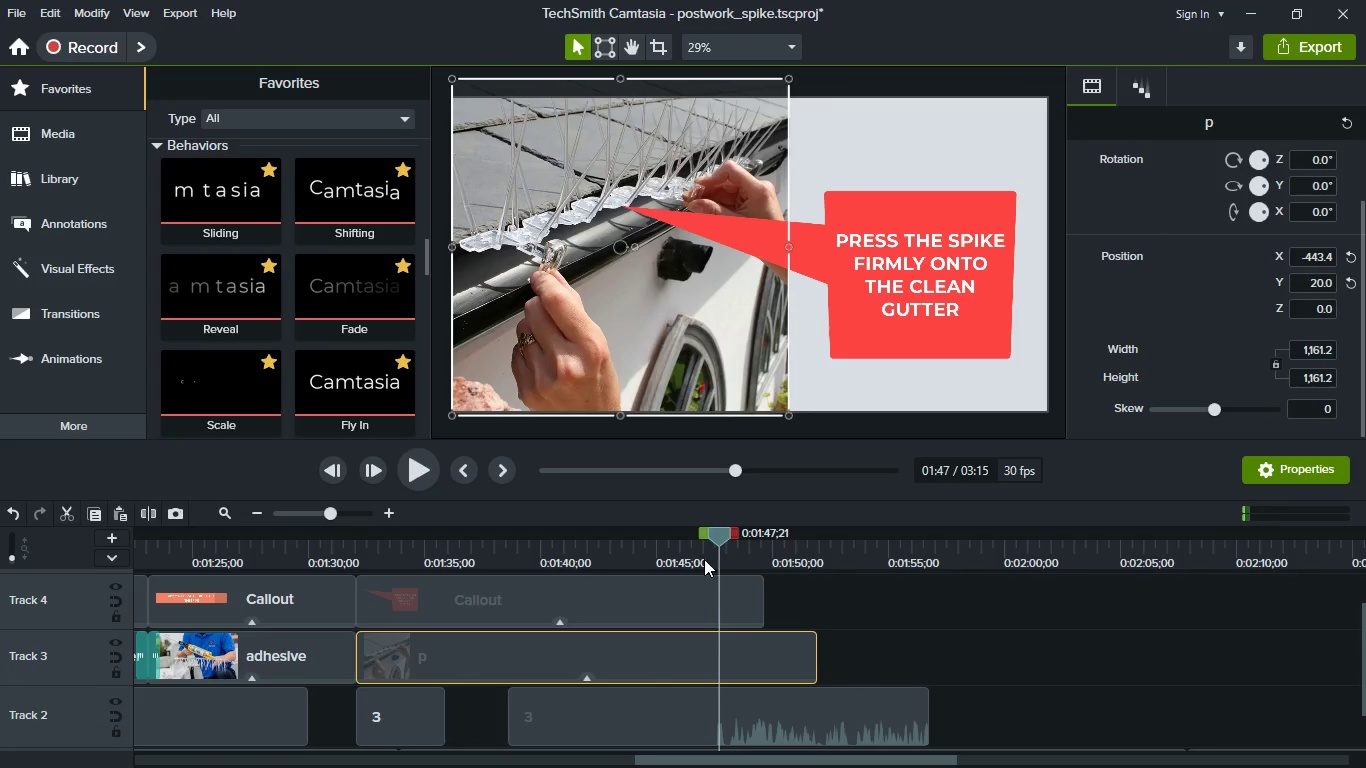 
left_click([702, 559])
 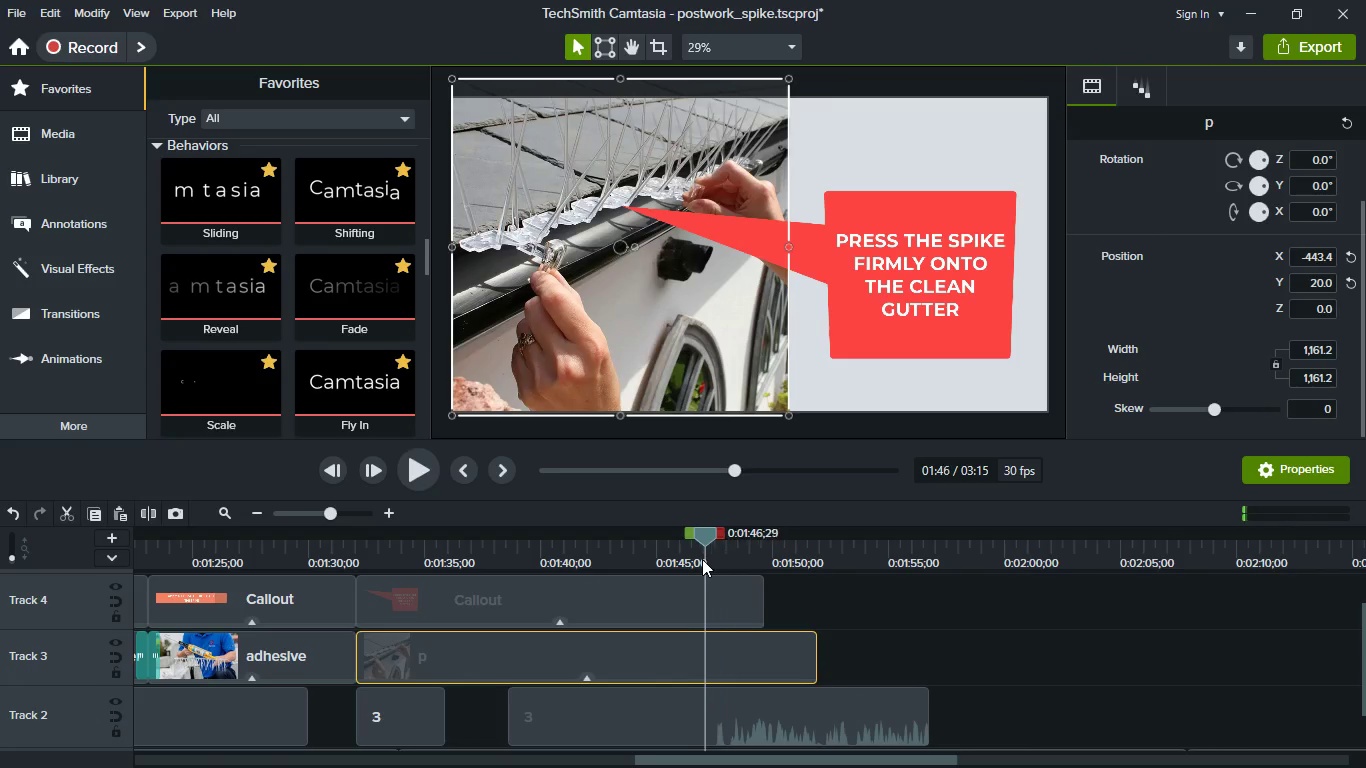 
key(Space)
 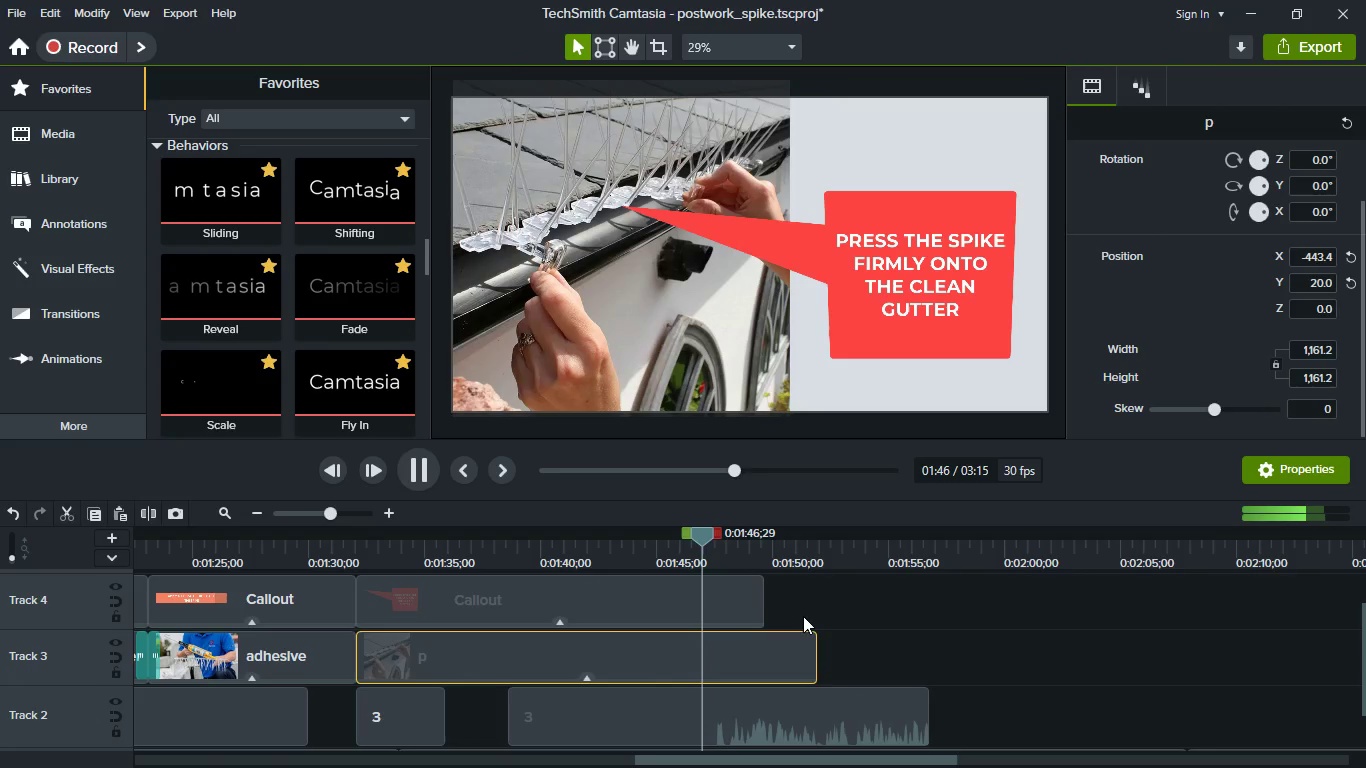 
key(Space)
 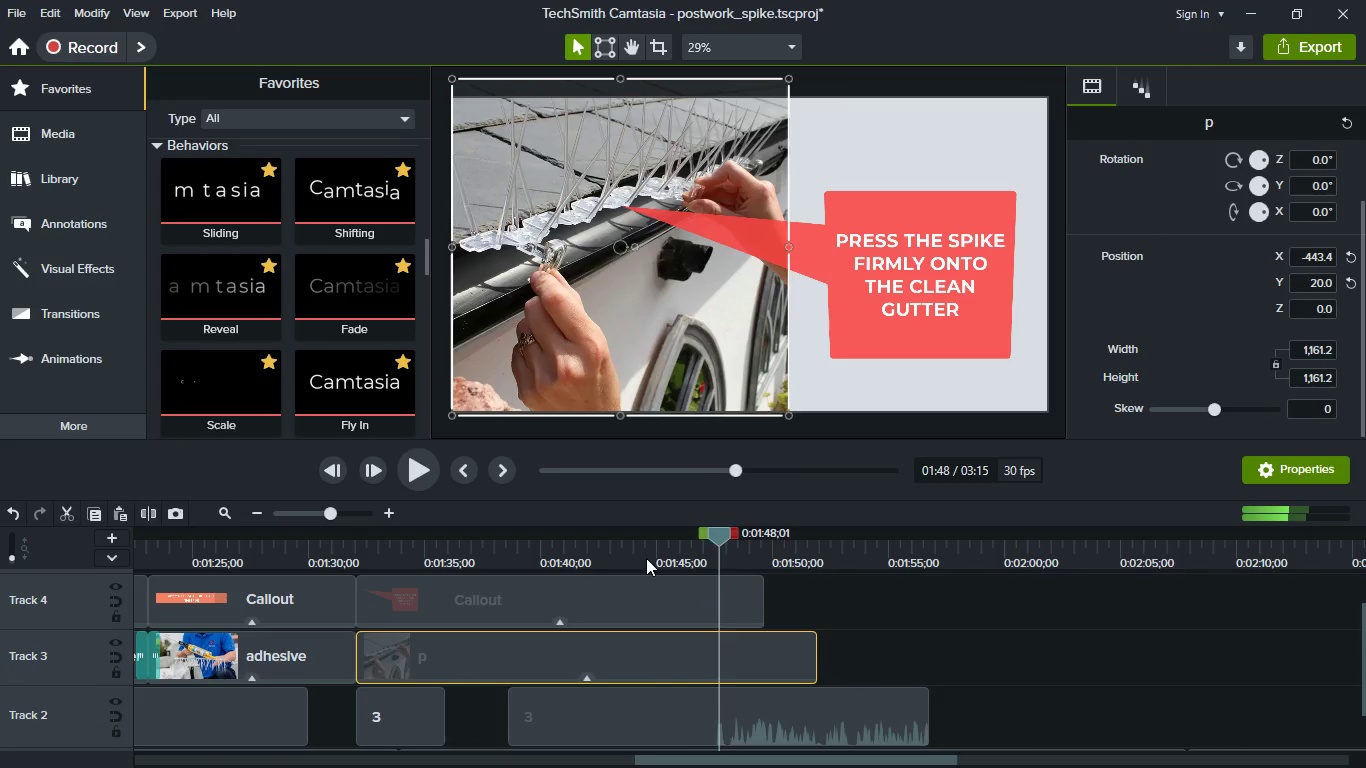 
left_click([646, 558])
 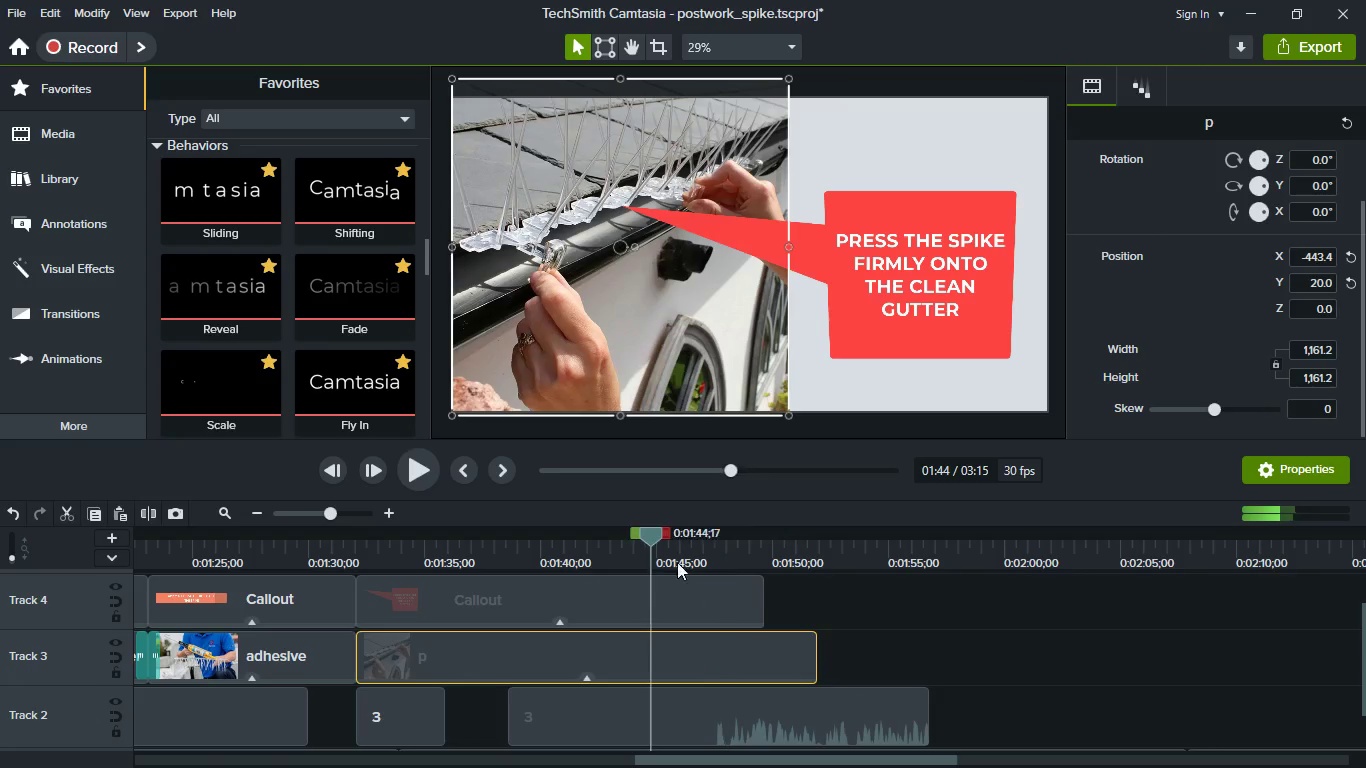 
key(Space)
 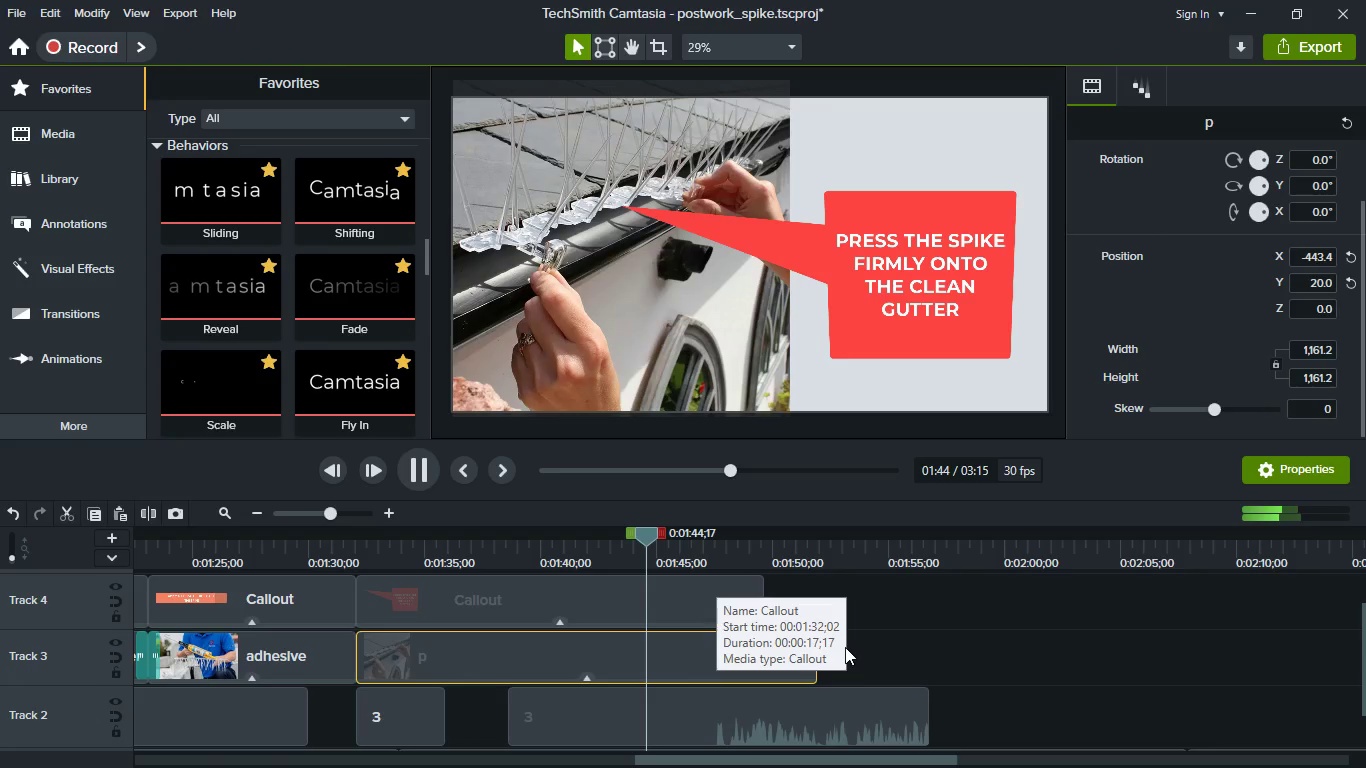 
key(Space)
 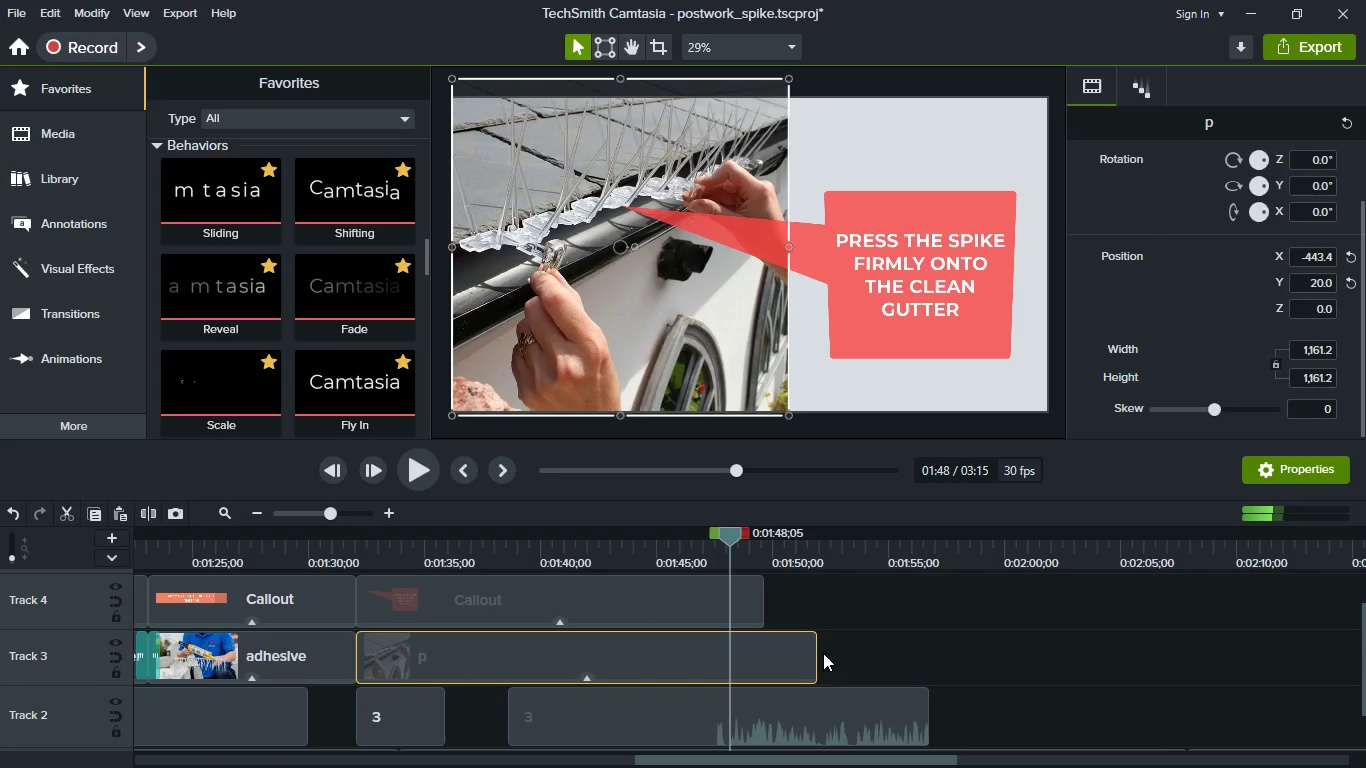 
left_click_drag(start_coordinate=[811, 670], to_coordinate=[727, 642])
 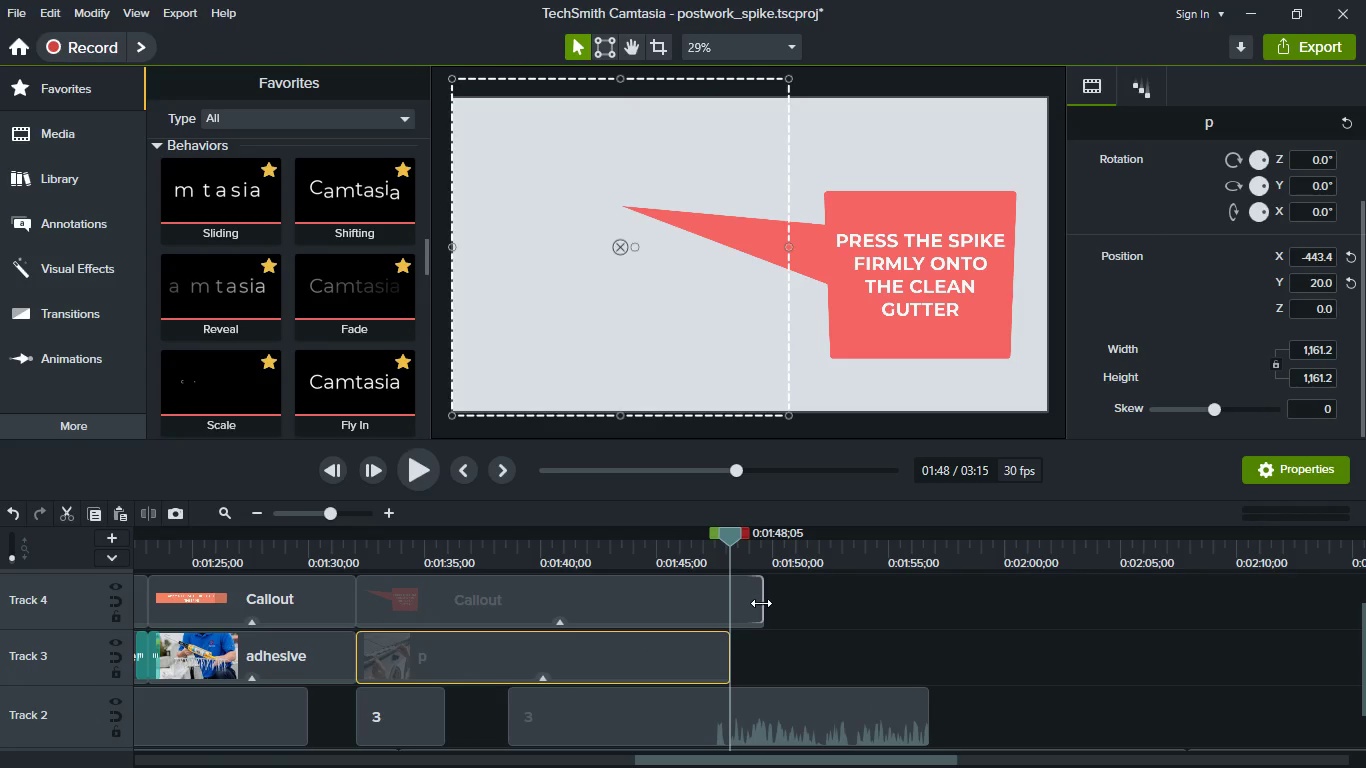 
left_click_drag(start_coordinate=[761, 603], to_coordinate=[733, 599])
 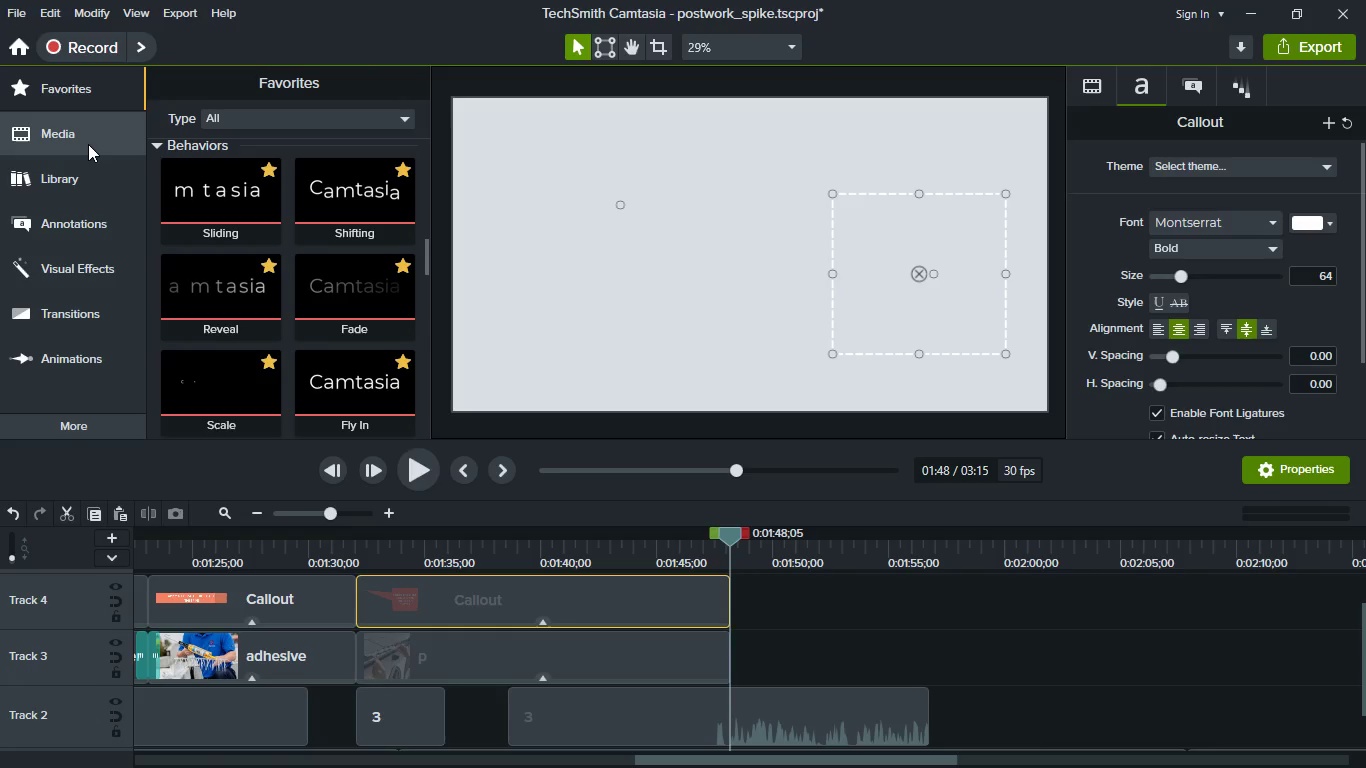 
left_click([74, 145])
 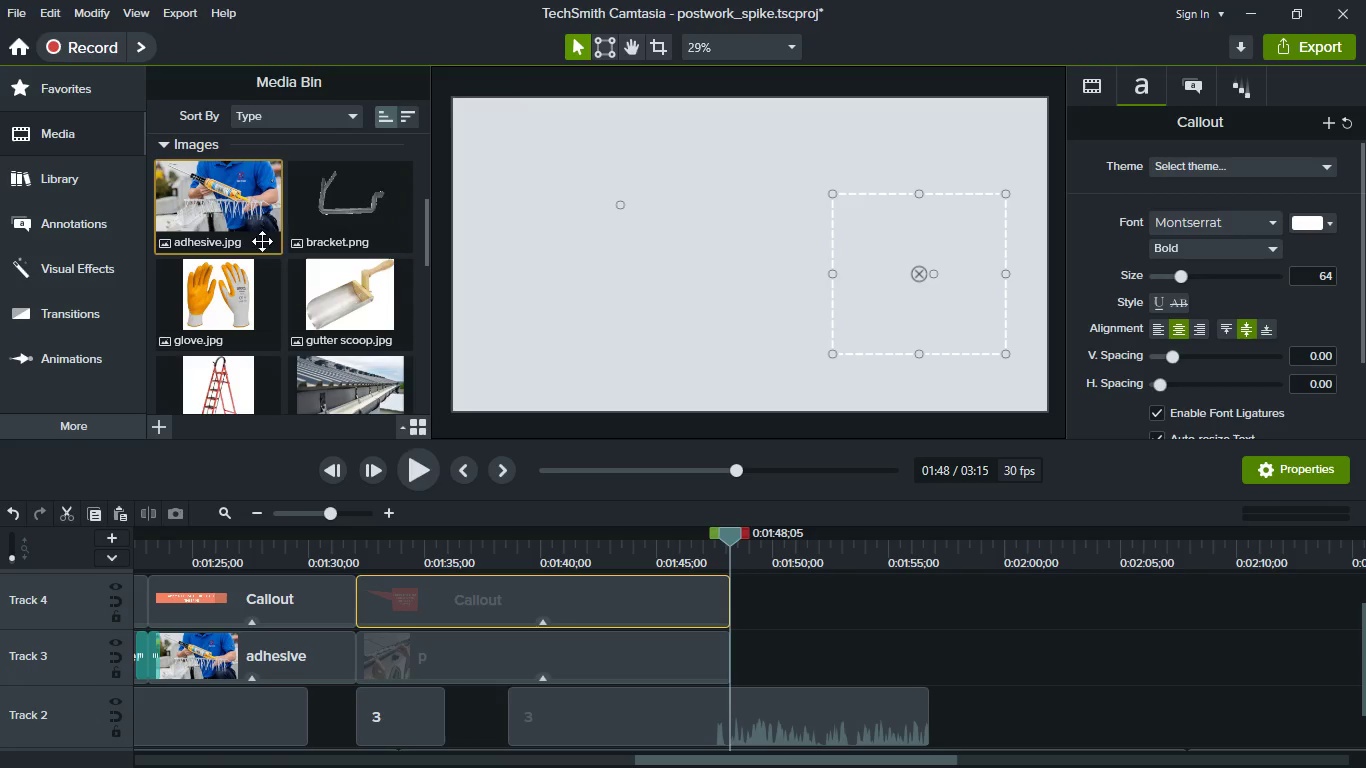 
scroll: coordinate [280, 276], scroll_direction: up, amount: 3.0
 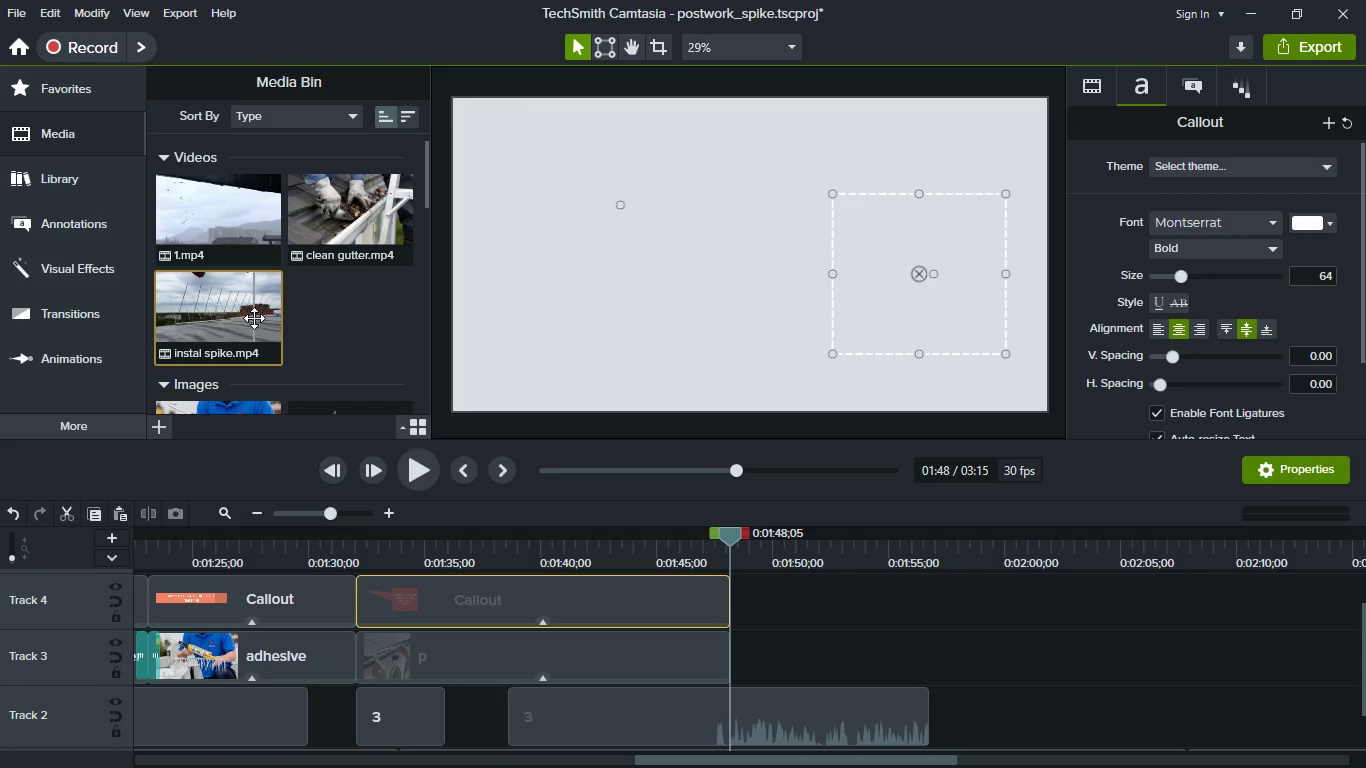 
left_click_drag(start_coordinate=[213, 324], to_coordinate=[861, 644])
 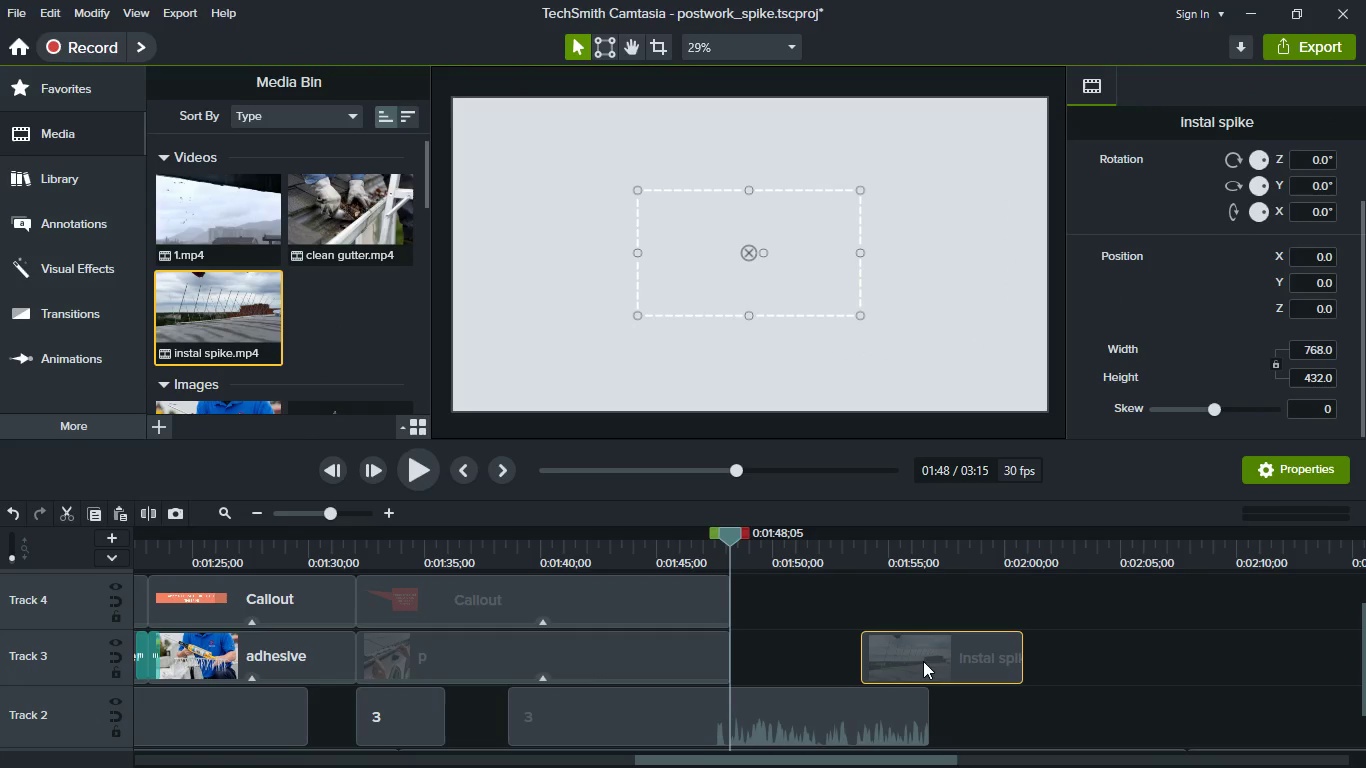 
left_click_drag(start_coordinate=[923, 661], to_coordinate=[749, 645])
 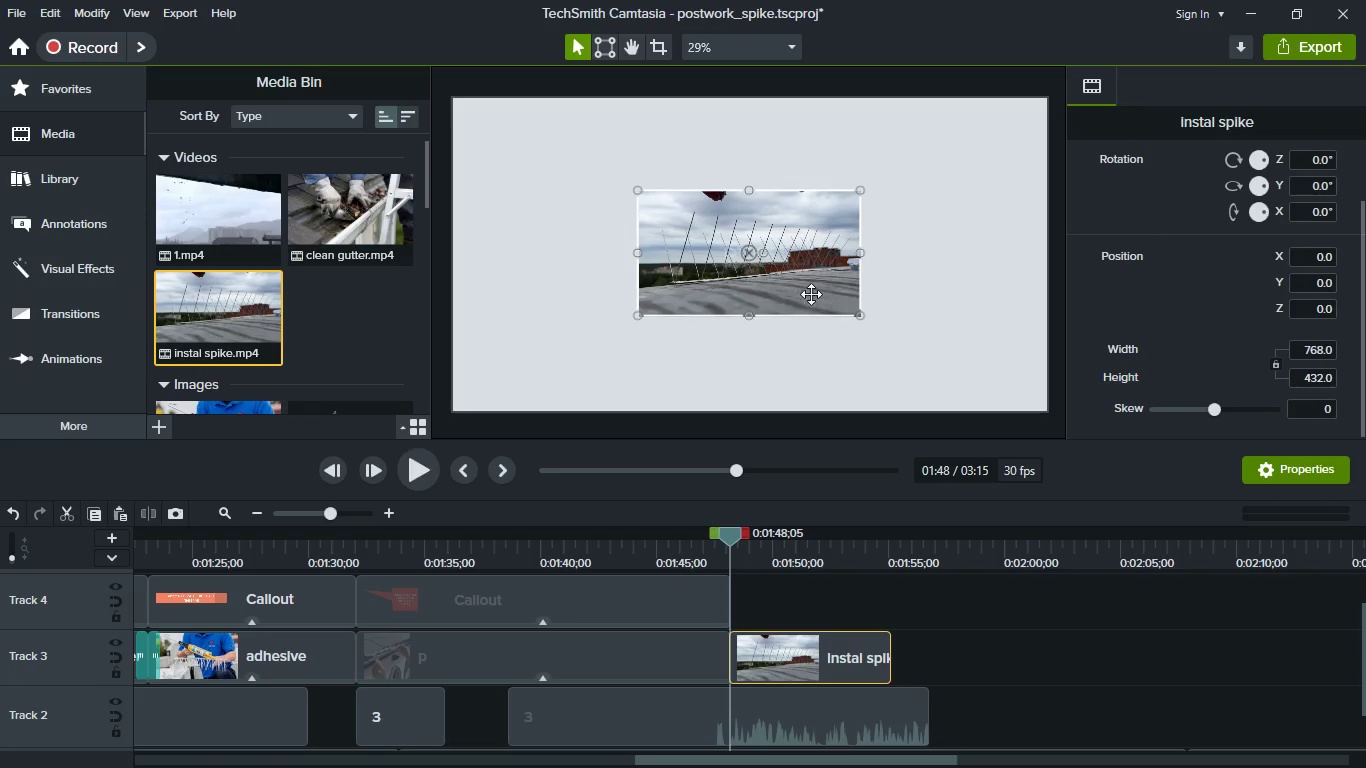 
right_click([784, 276])
 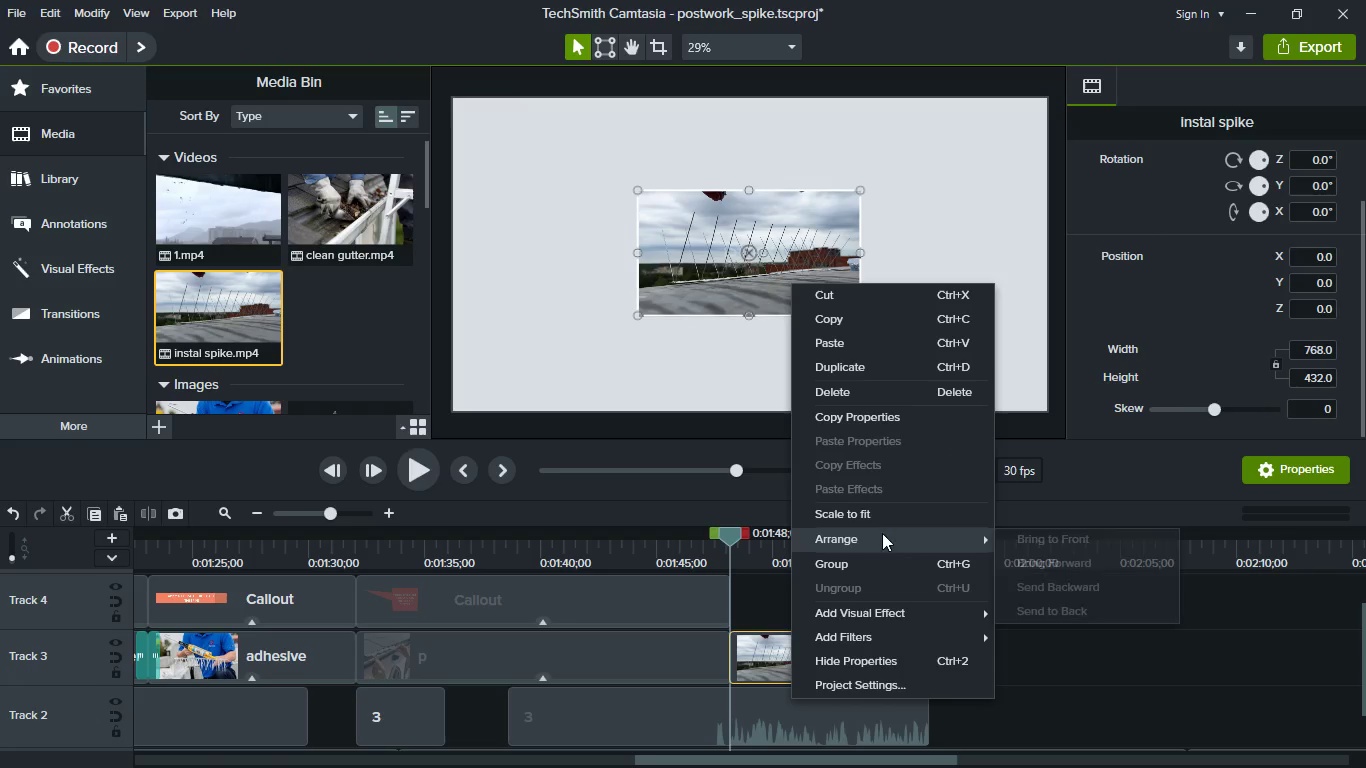 
left_click([882, 519])
 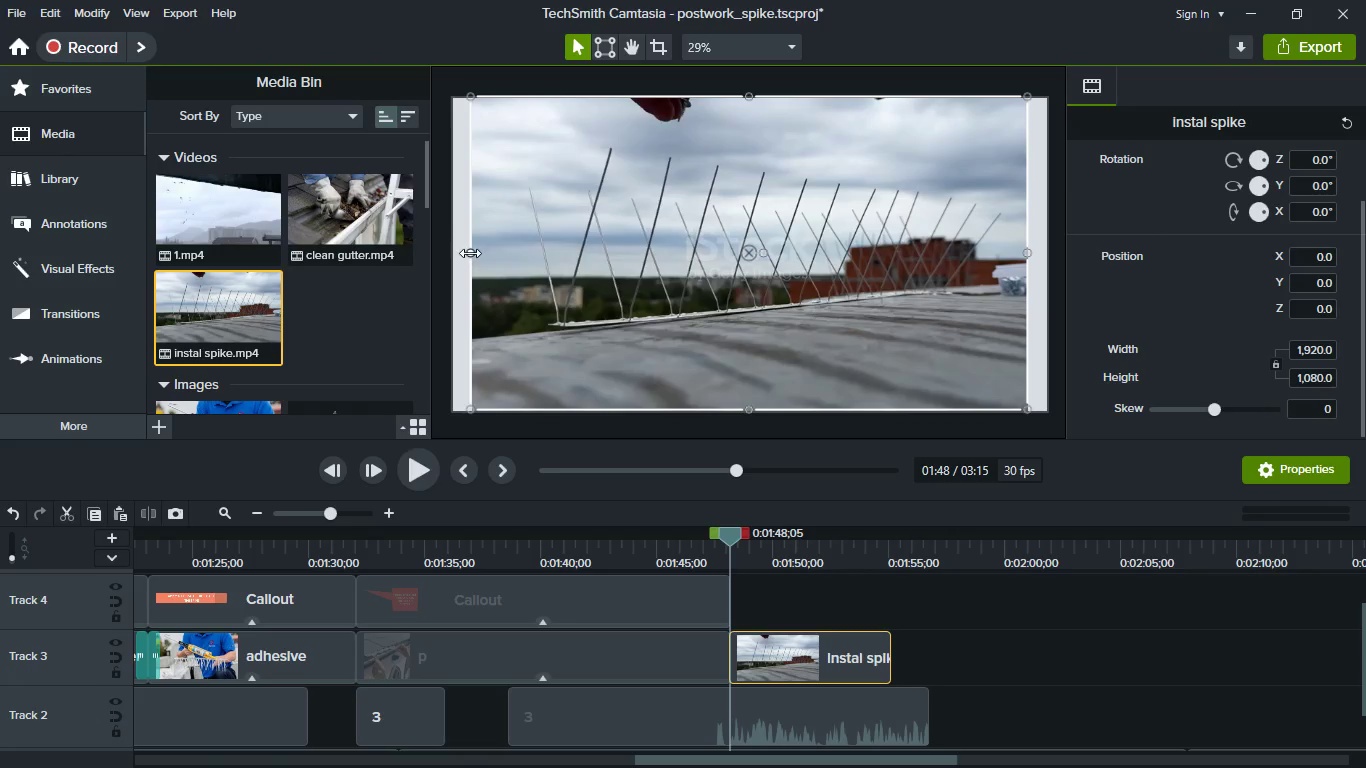 
left_click_drag(start_coordinate=[470, 253], to_coordinate=[454, 252])
 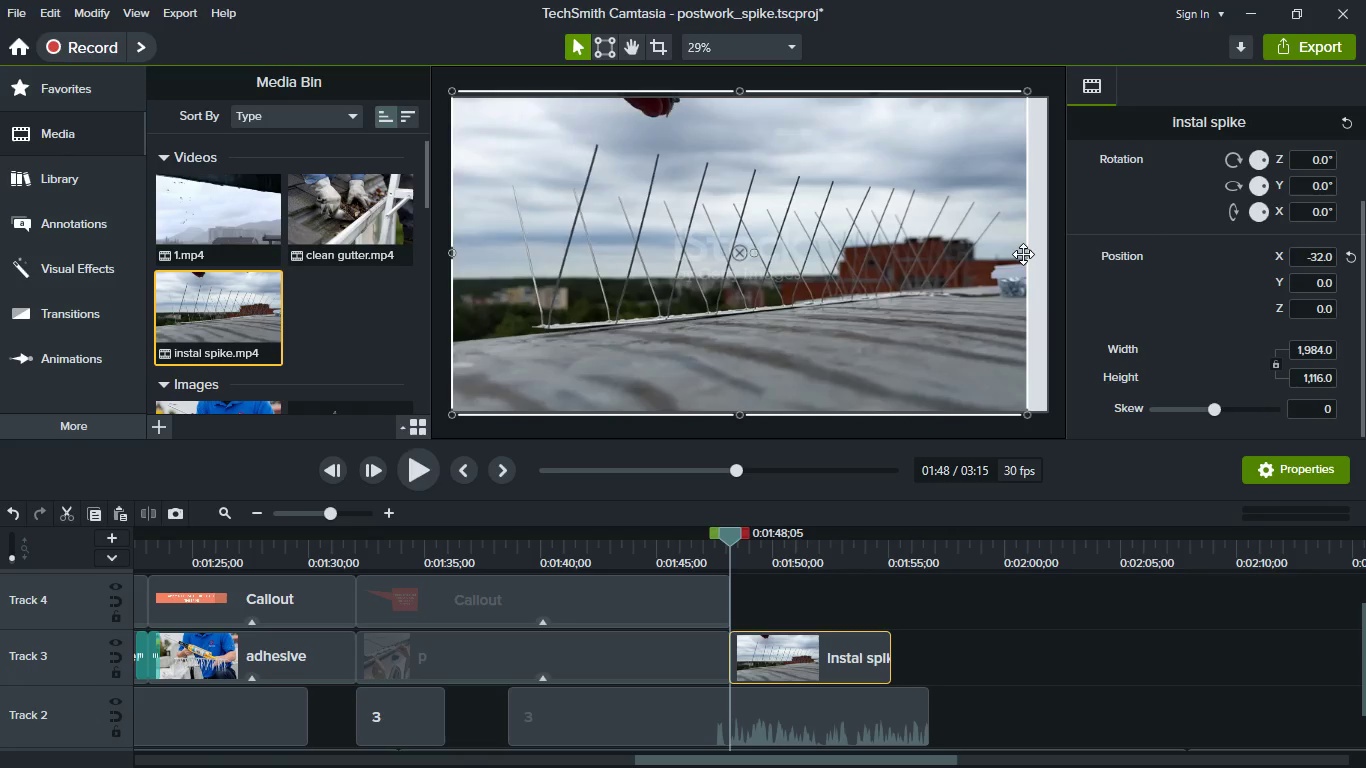 
left_click_drag(start_coordinate=[1025, 254], to_coordinate=[1055, 258])
 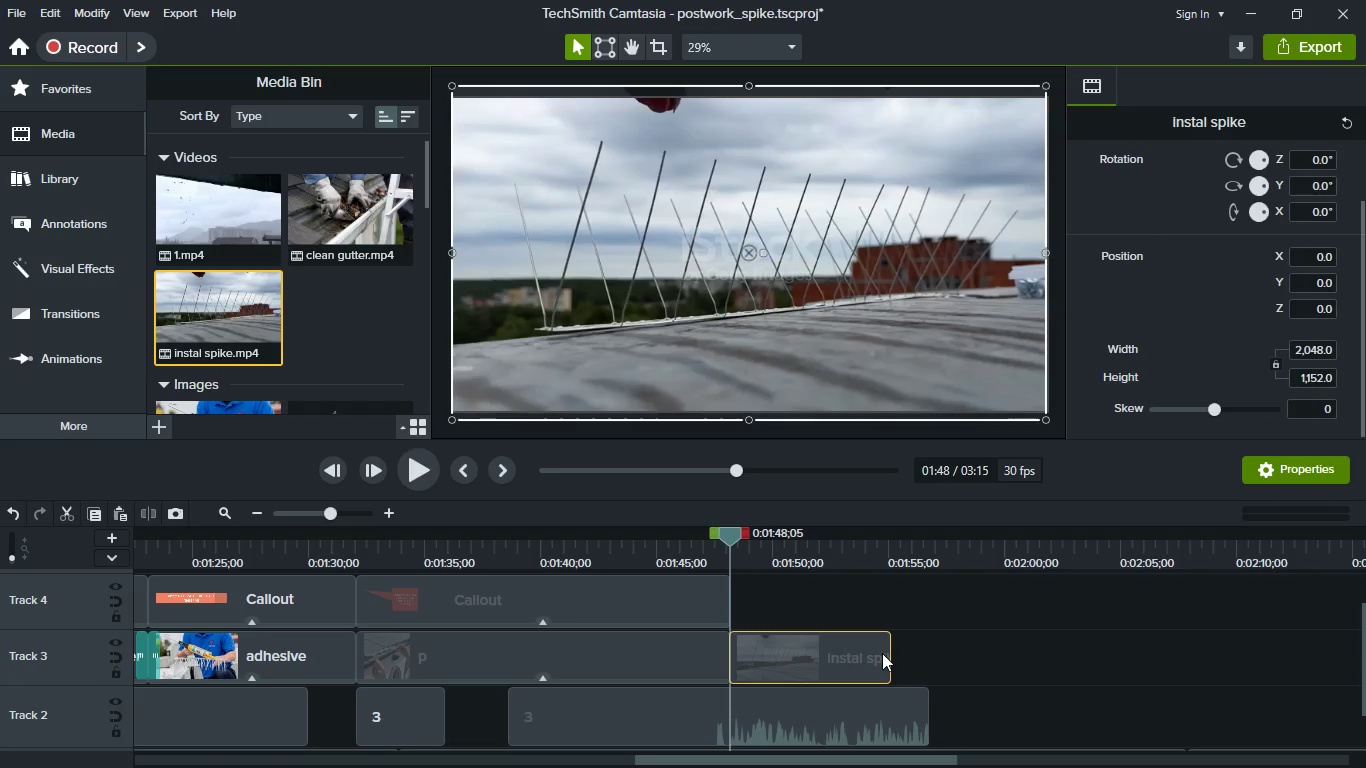 
left_click_drag(start_coordinate=[888, 655], to_coordinate=[1025, 657])
 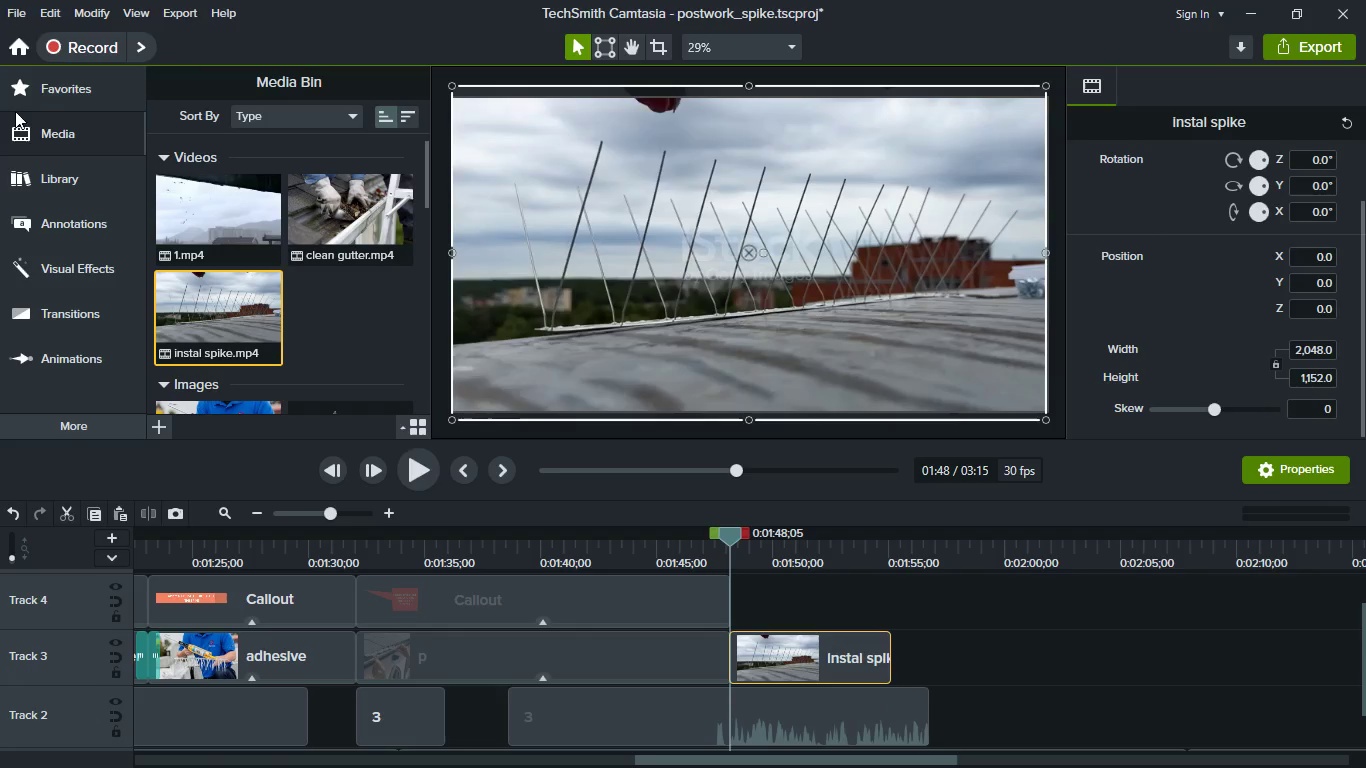 
left_click([80, 98])
 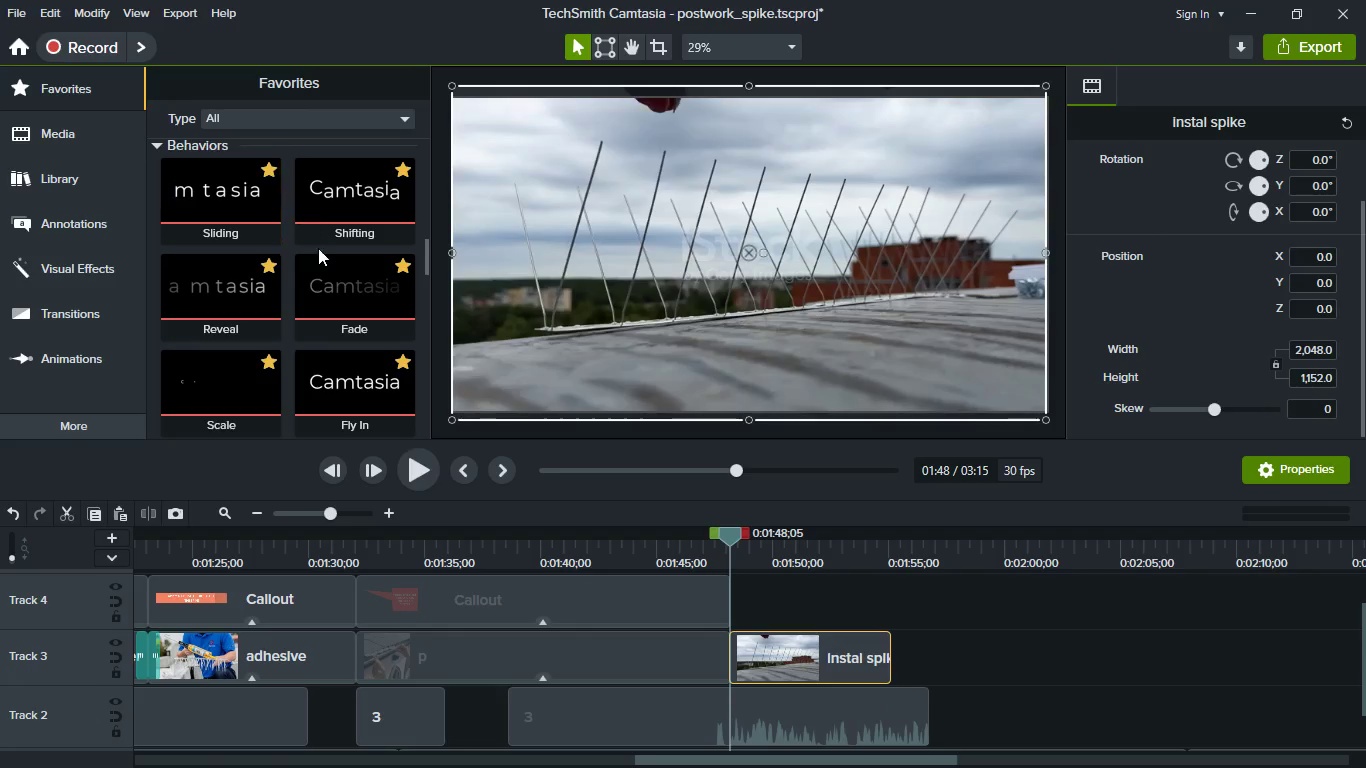 
scroll: coordinate [320, 272], scroll_direction: none, amount: 0.0
 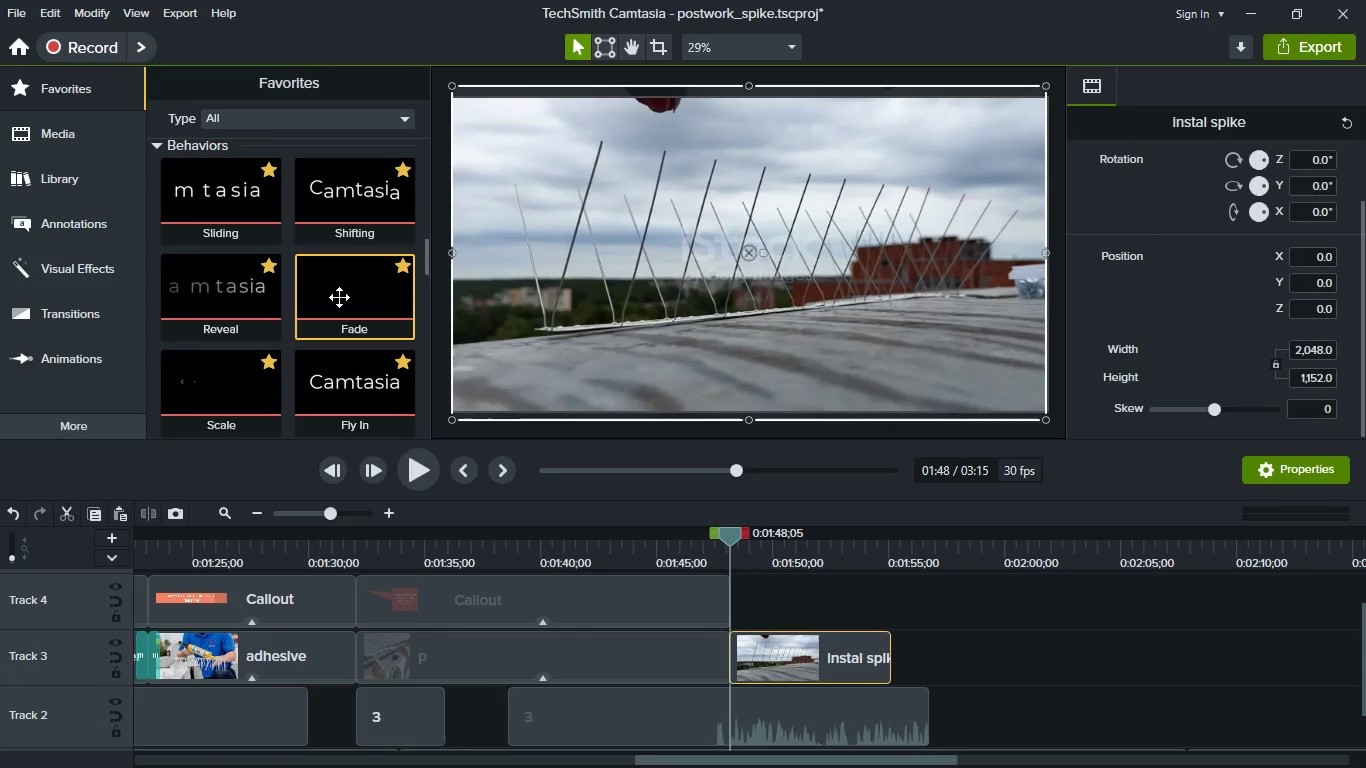 
left_click_drag(start_coordinate=[339, 297], to_coordinate=[787, 650])
 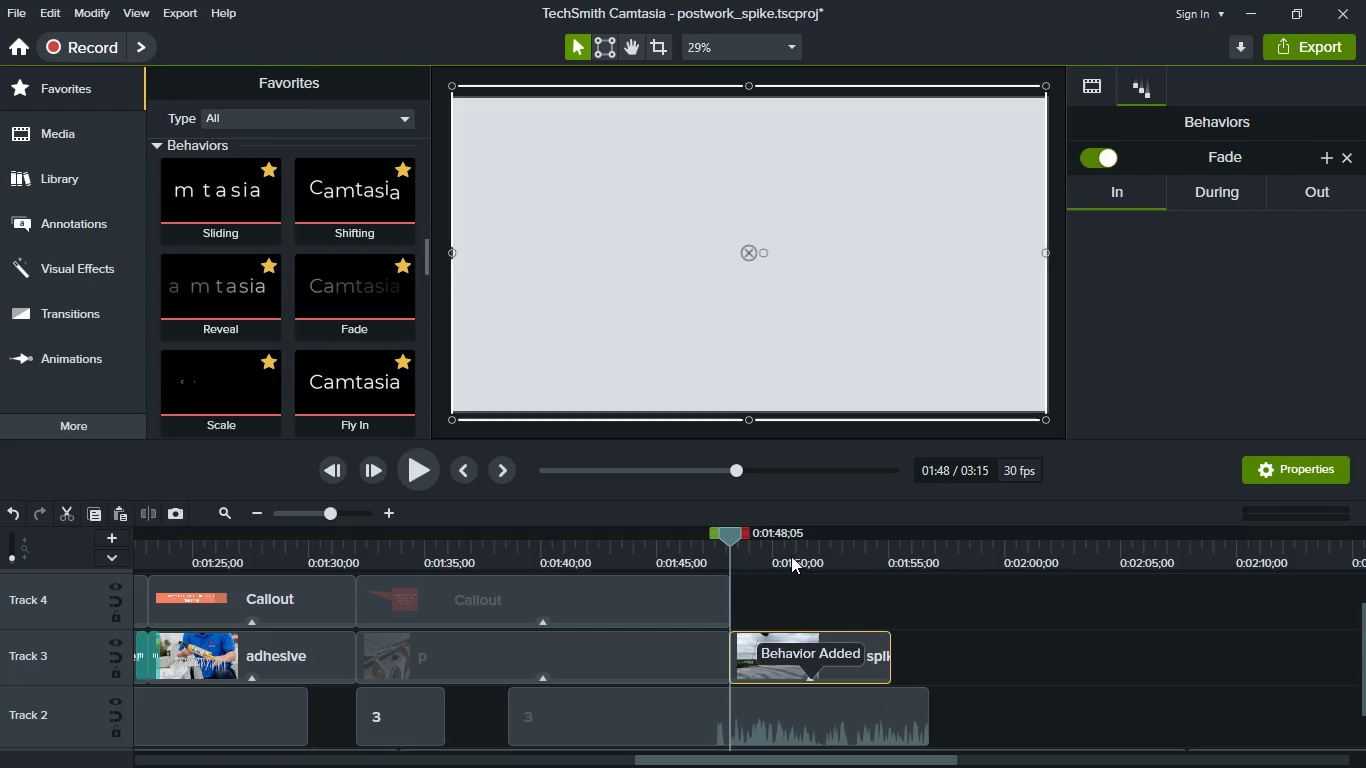 
left_click([791, 556])
 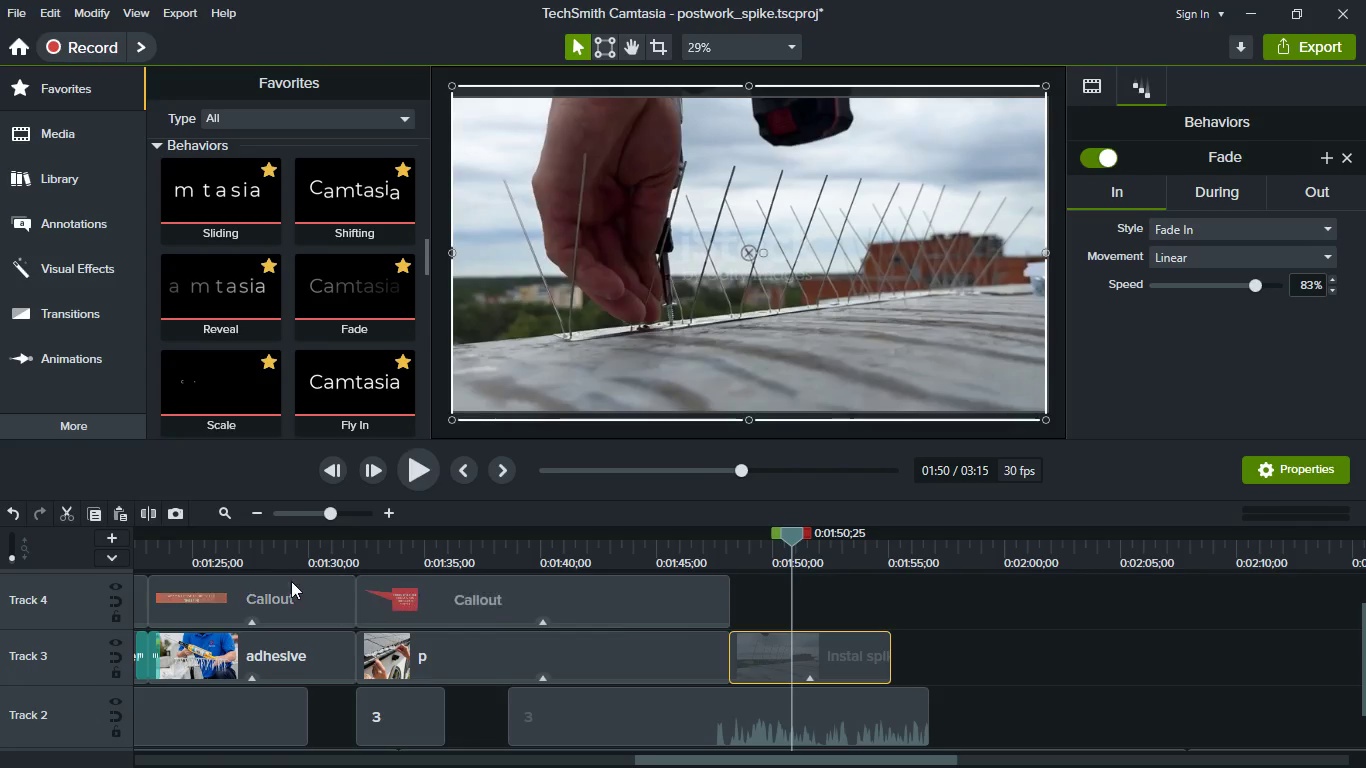 
left_click([283, 586])
 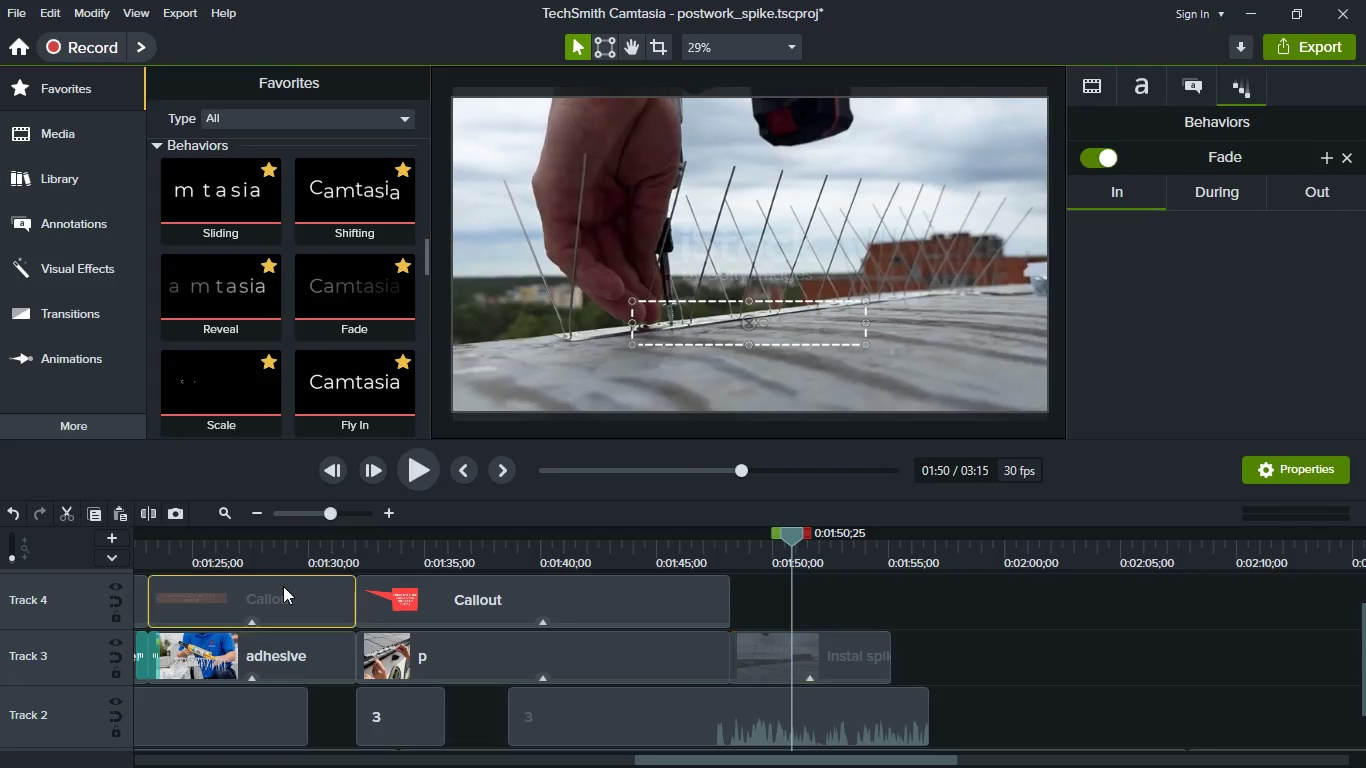 
key(Control+C)
 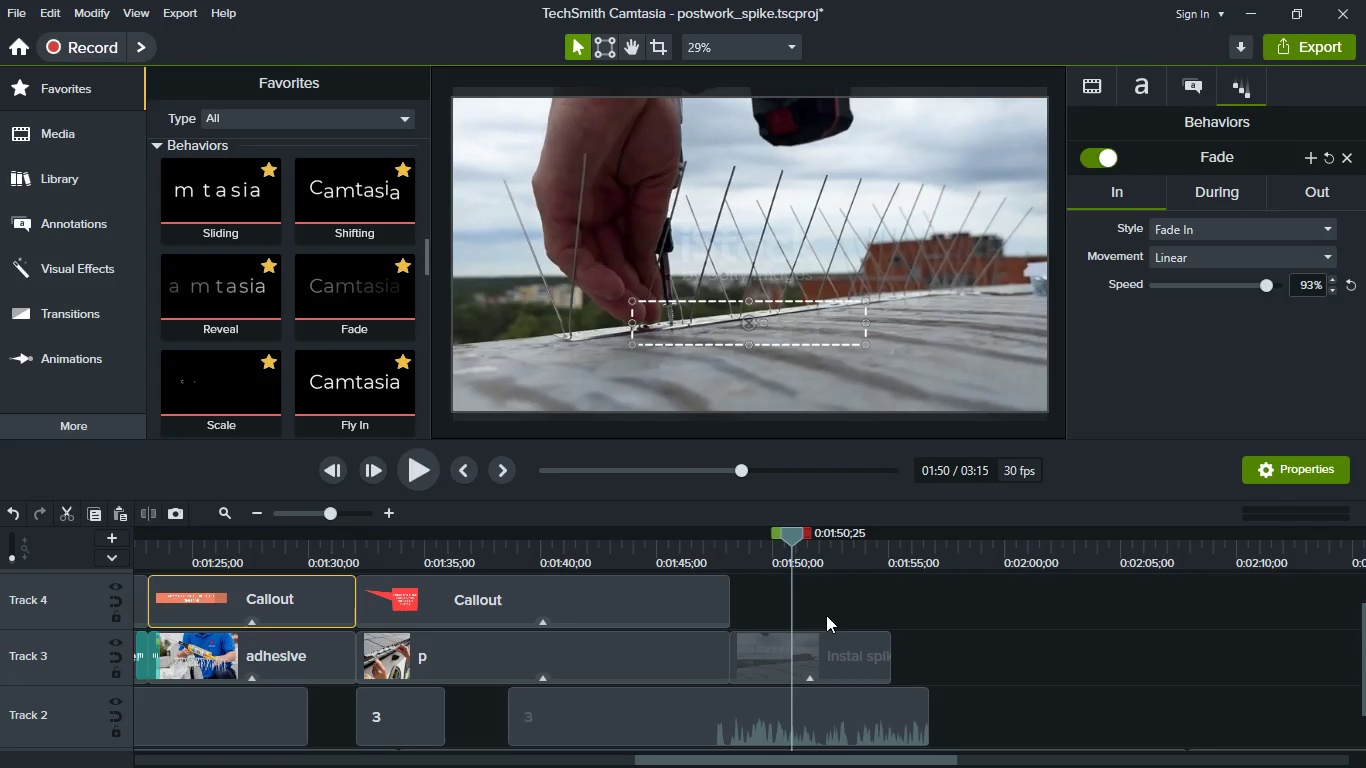 
left_click([834, 609])
 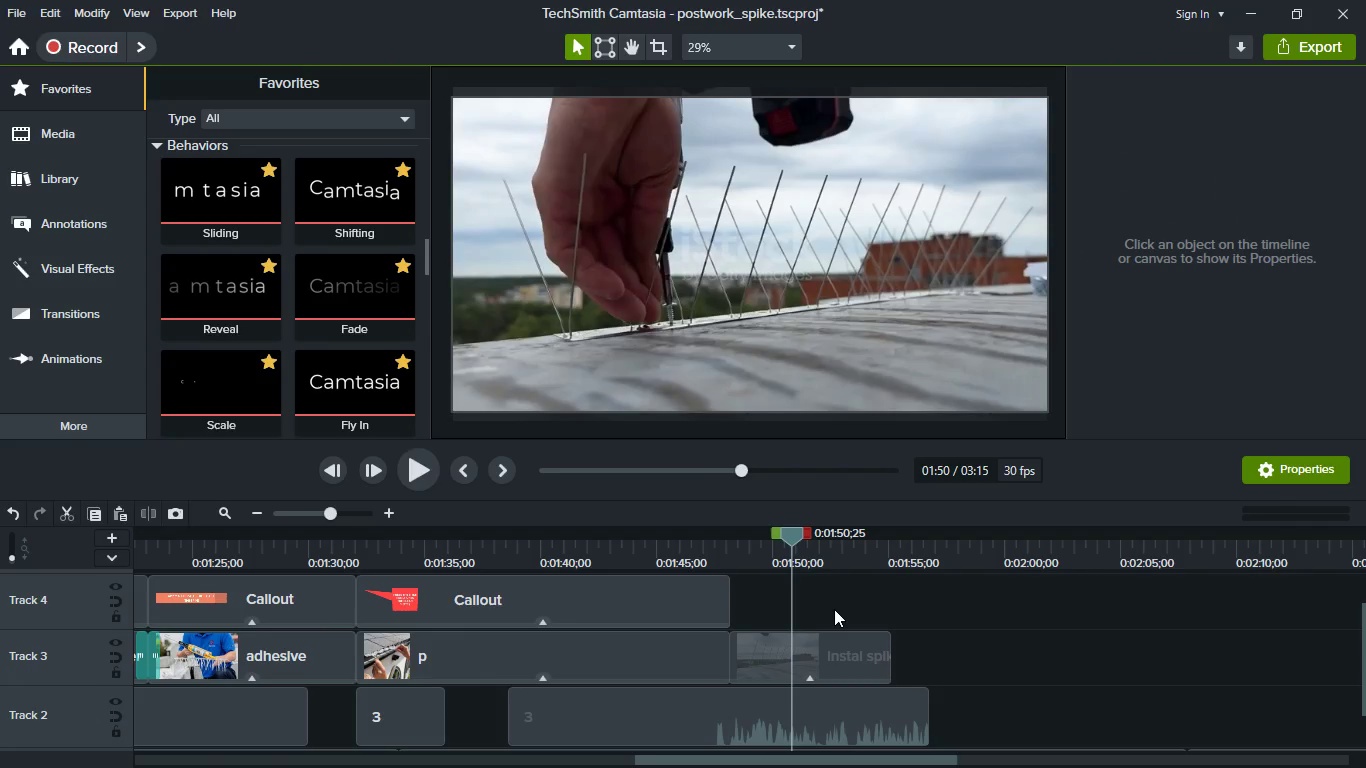 
key(Control+V)
 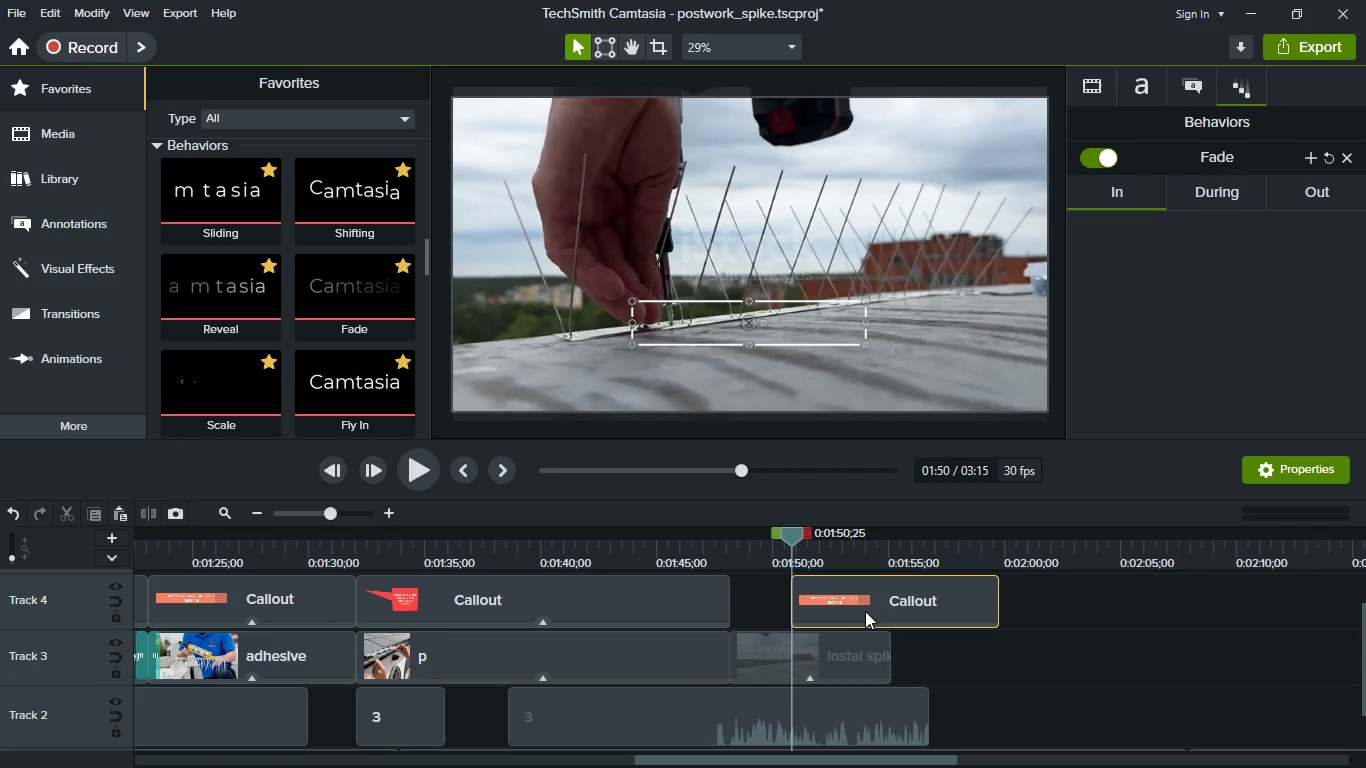 
left_click_drag(start_coordinate=[873, 611], to_coordinate=[766, 598])
 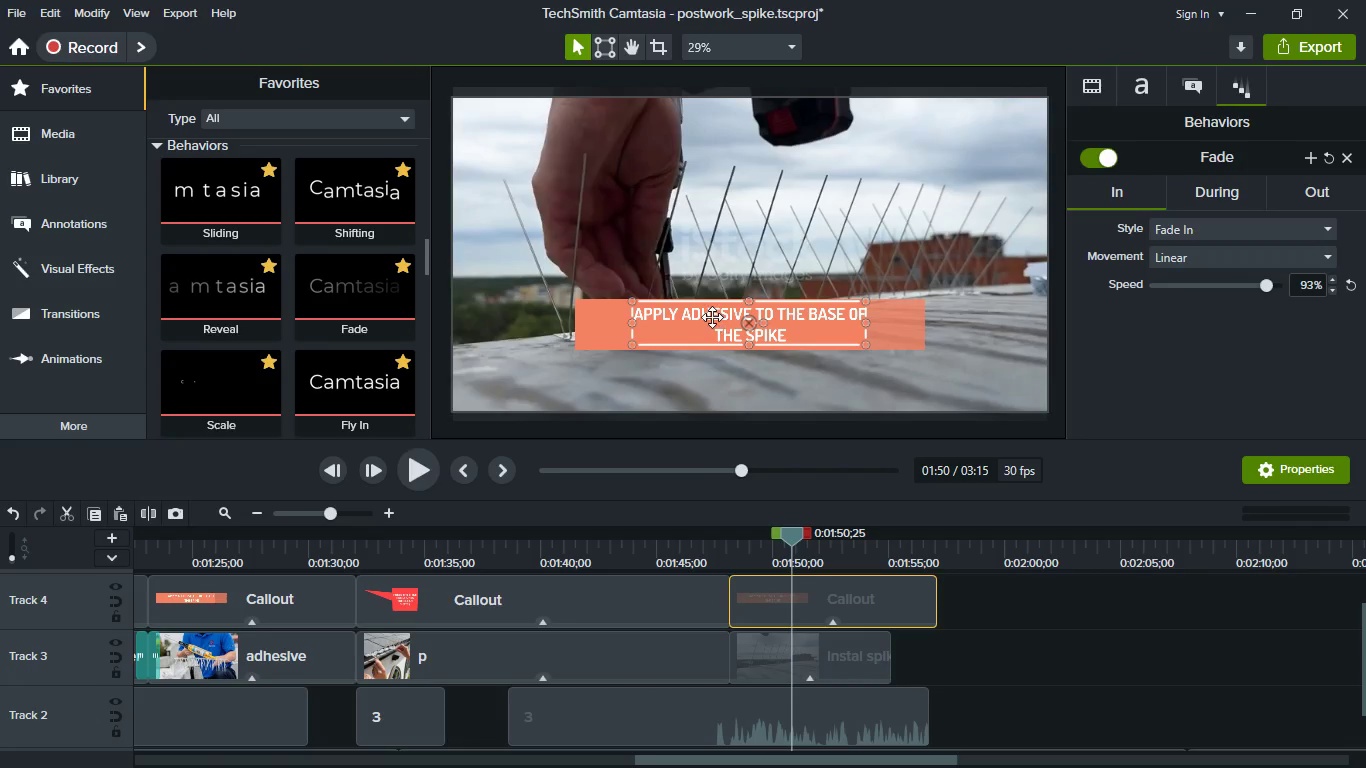 
left_click_drag(start_coordinate=[707, 325], to_coordinate=[711, 257])
 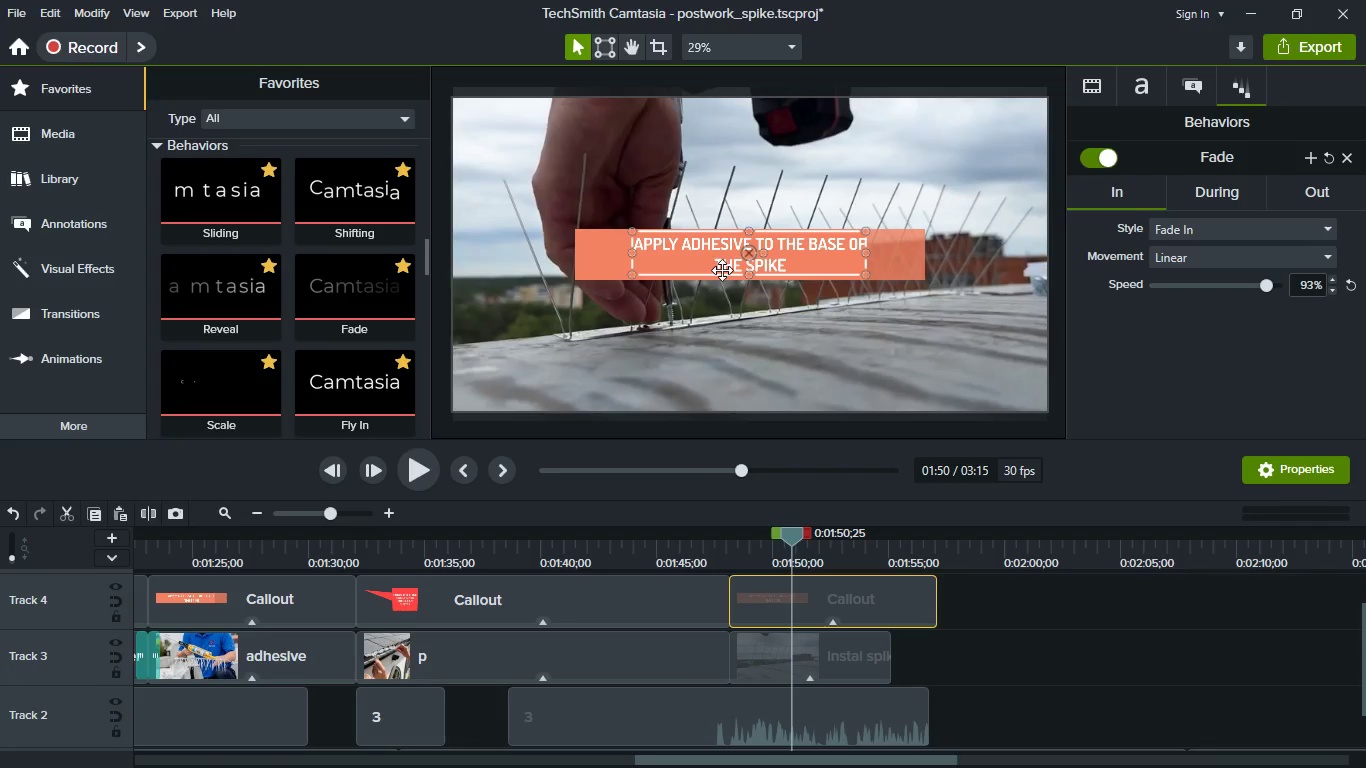 
double_click([708, 264])
 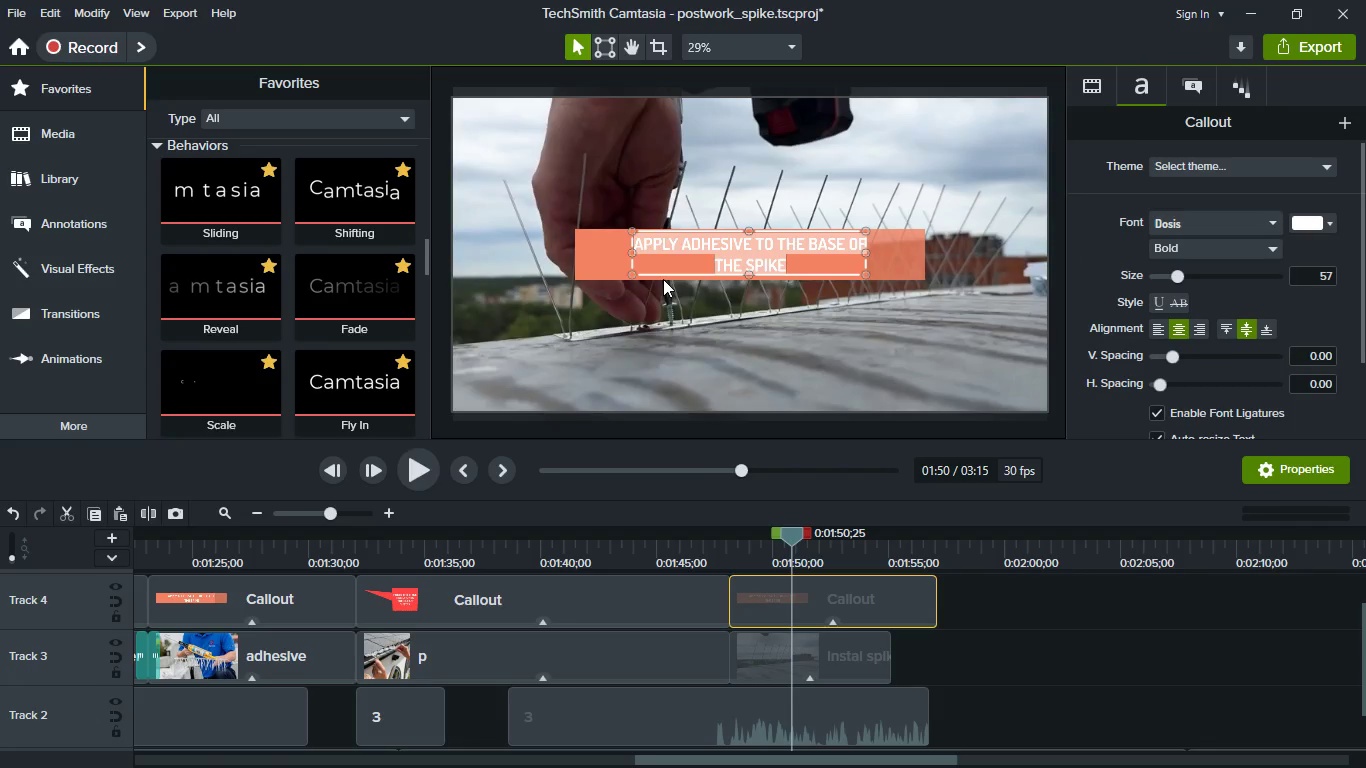 
type(ENSURE PROPER SO)
key(Backspace)
type(PACING IN )
key(Backspace)
type(BETWEEN SPIKES)
 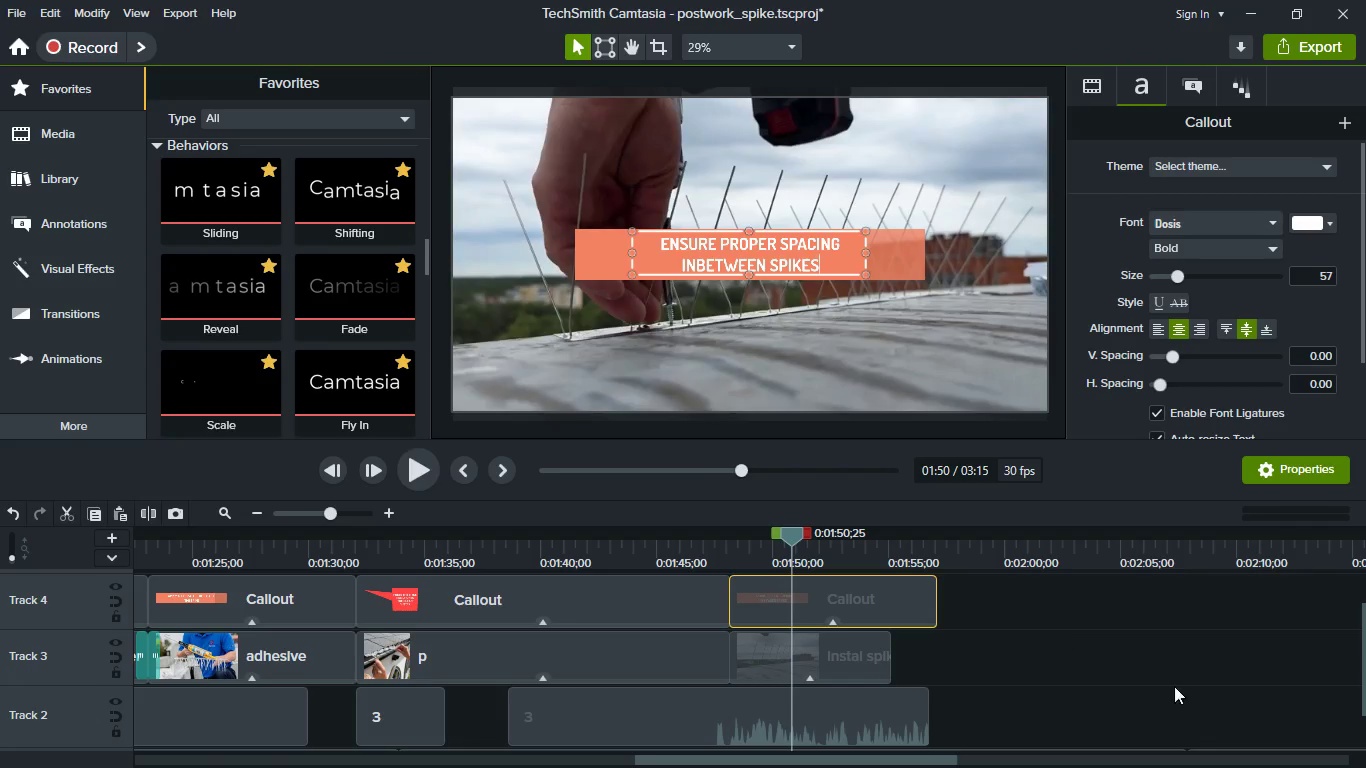 
left_click([1188, 698])
 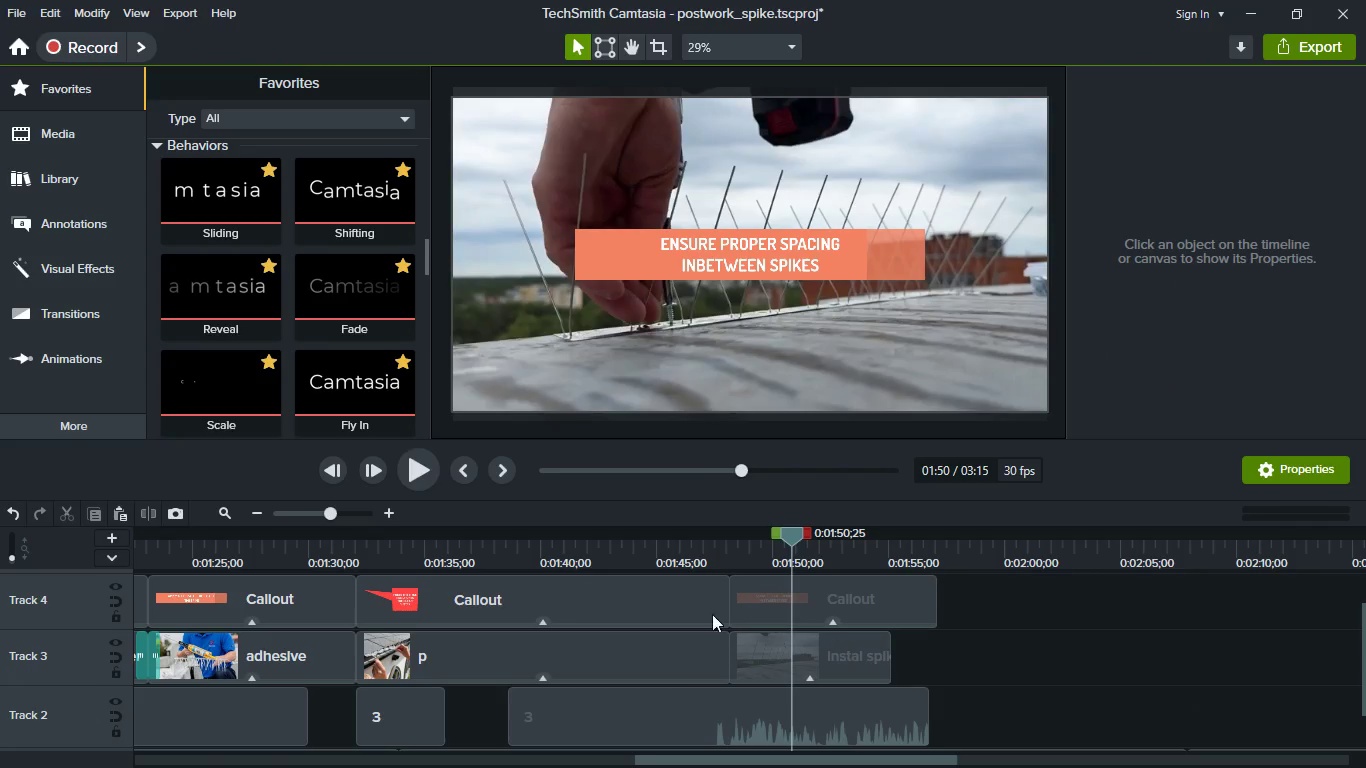 
left_click([708, 550])
 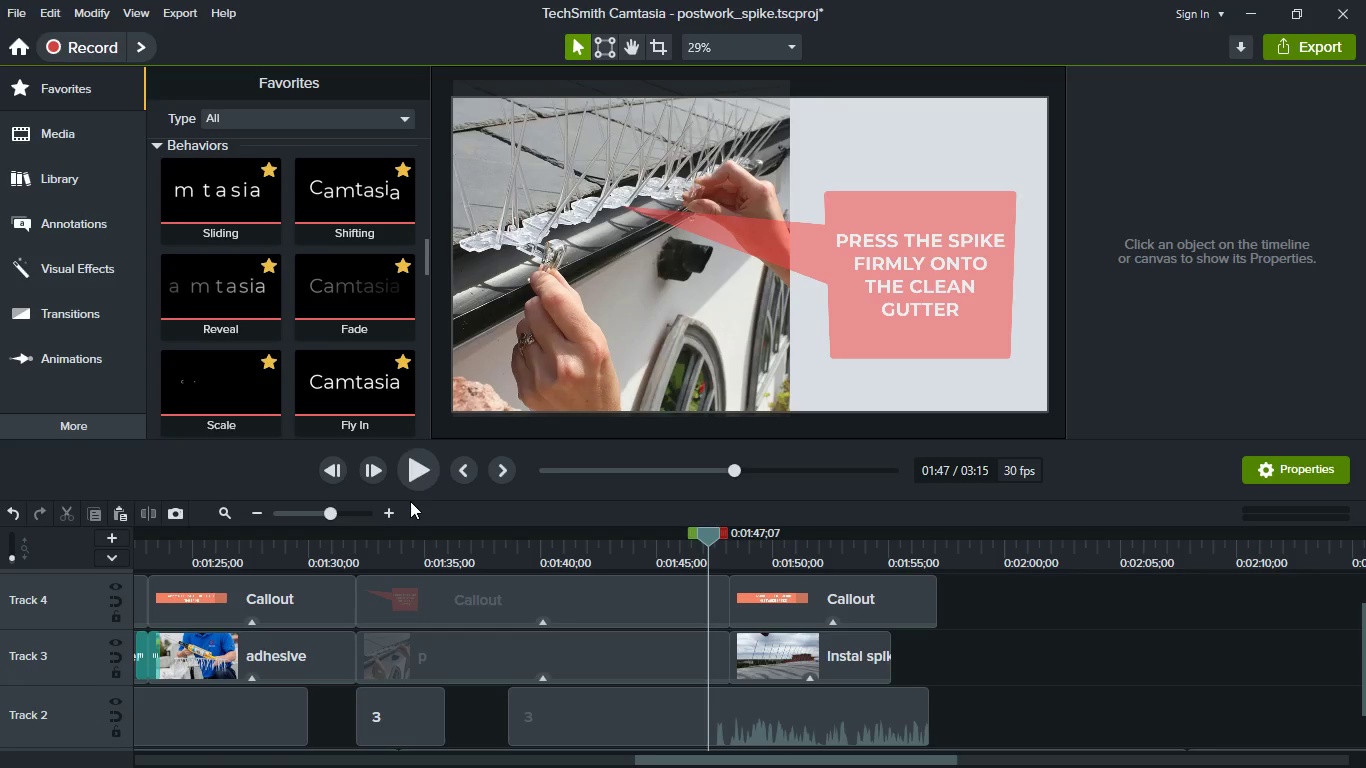 
left_click([420, 474])
 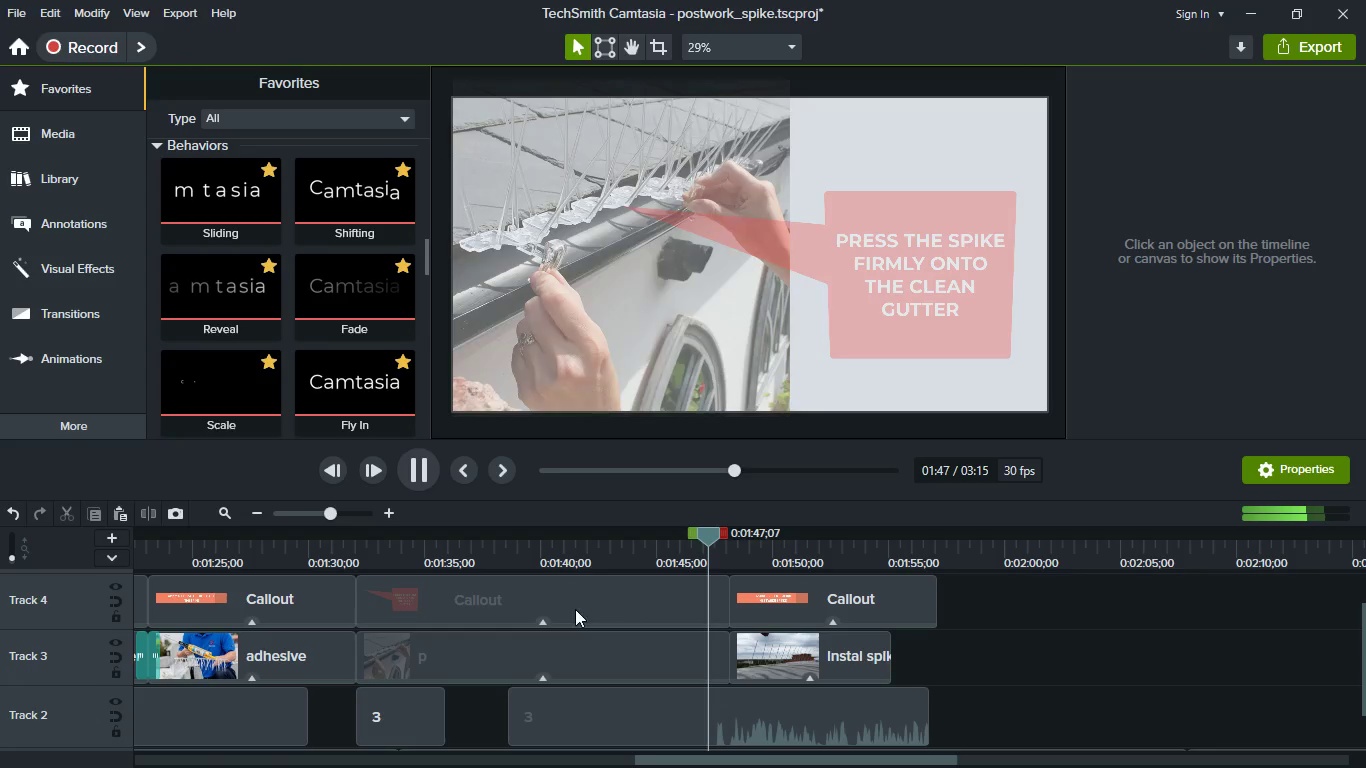 
mouse_move([728, 639])
 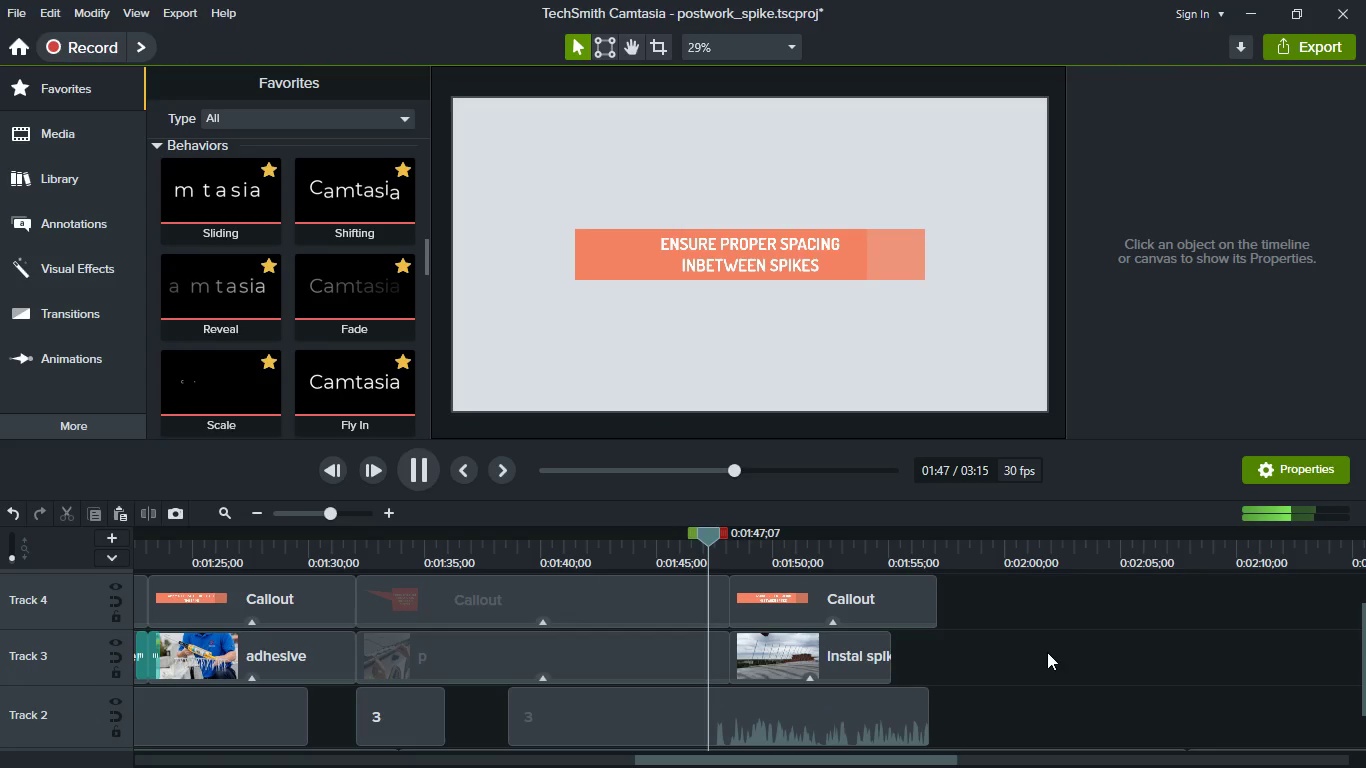 
key(Space)
 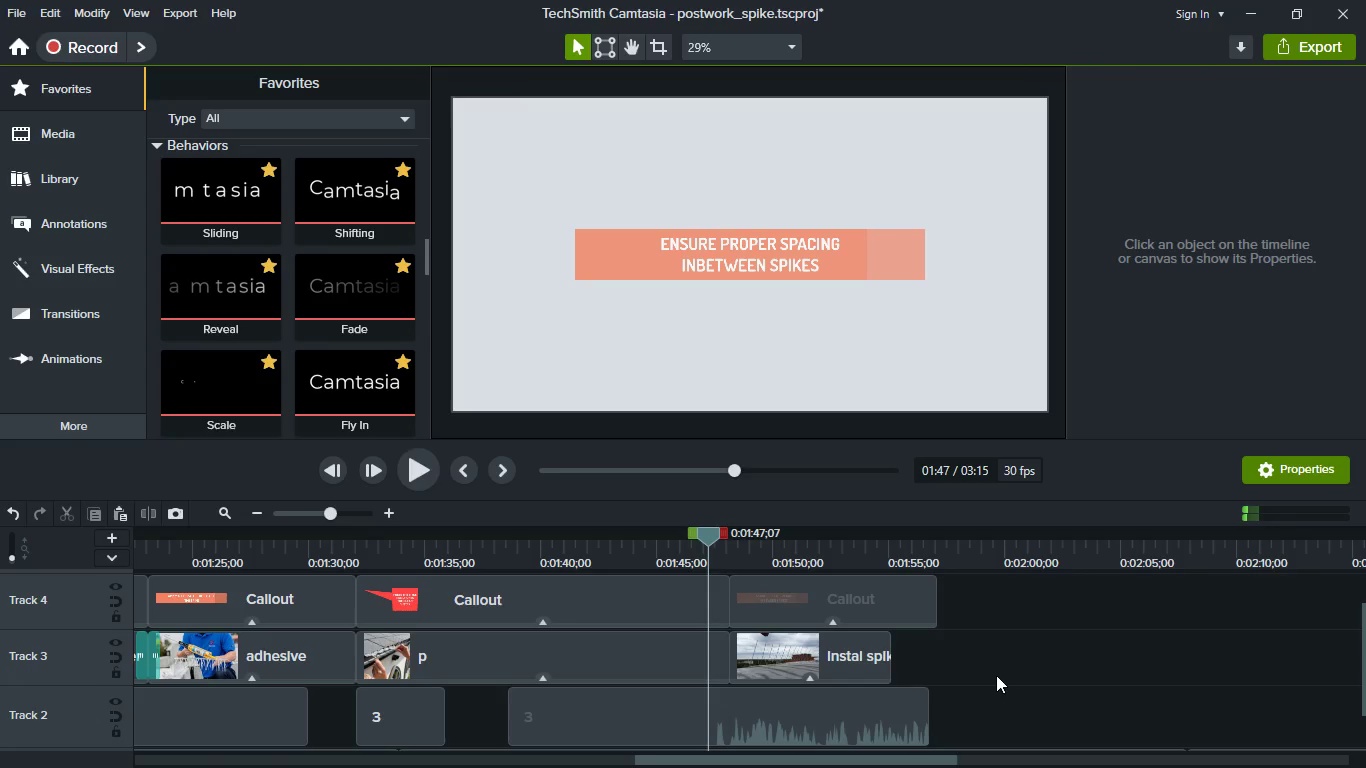 
hold_key(key=ShiftLeft, duration=0.77)
scroll: coordinate [996, 675], scroll_direction: down, amount: 1.0
 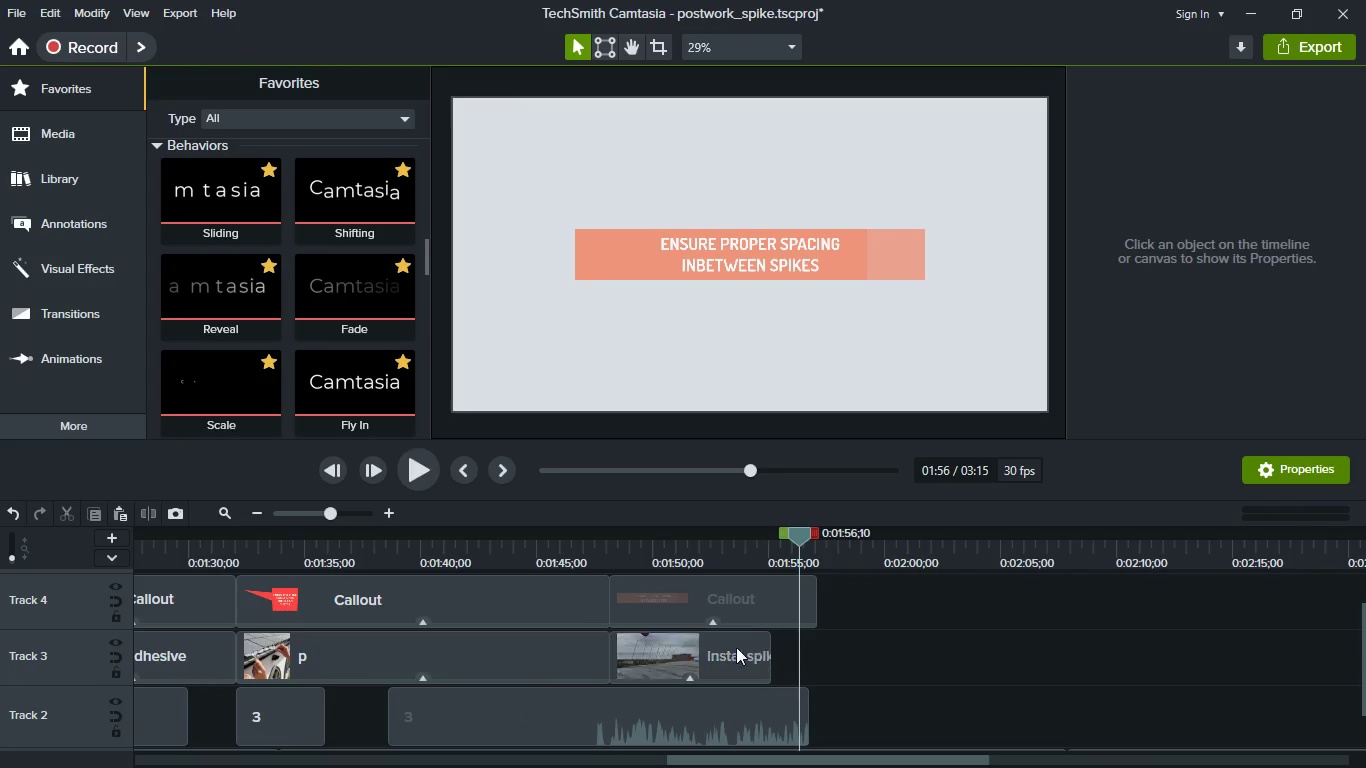 
left_click([736, 647])
 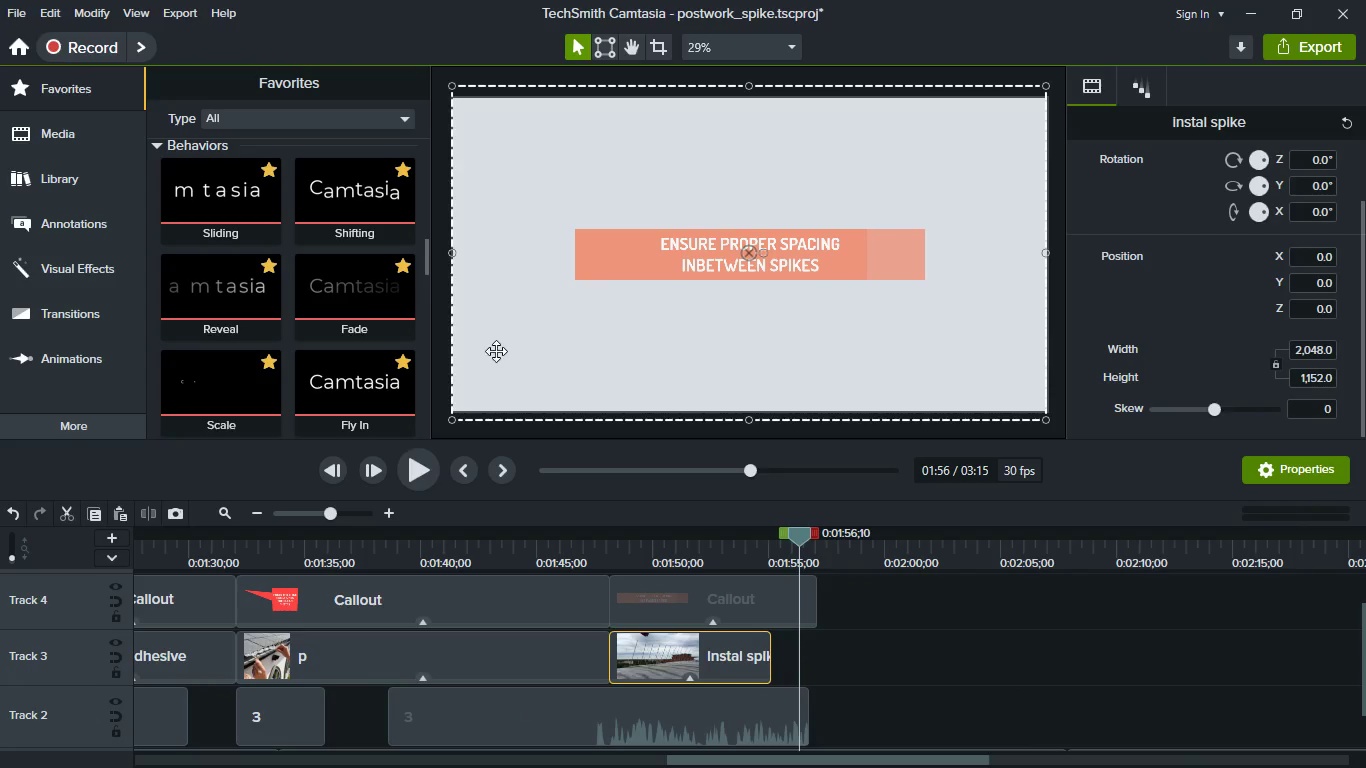 
scroll: coordinate [278, 320], scroll_direction: down, amount: 12.0
 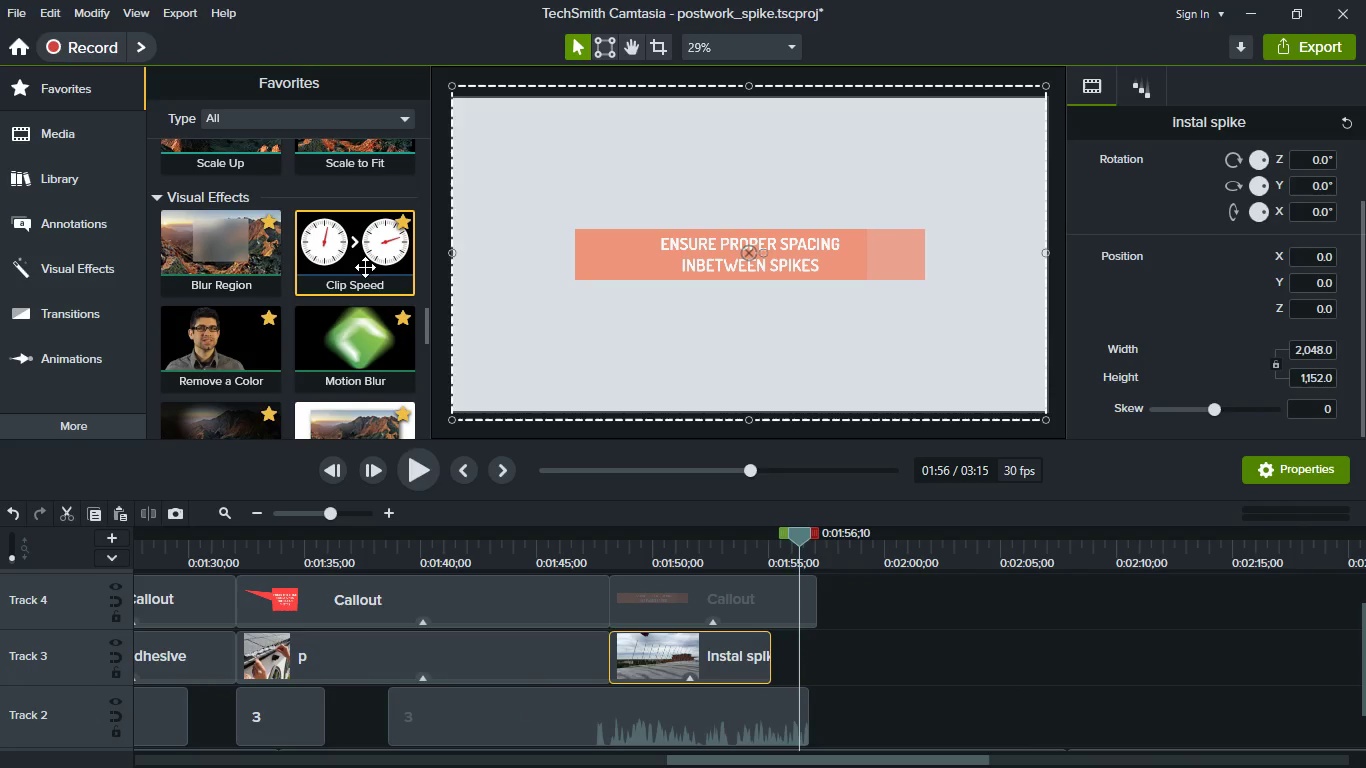 
left_click_drag(start_coordinate=[365, 267], to_coordinate=[671, 642])
 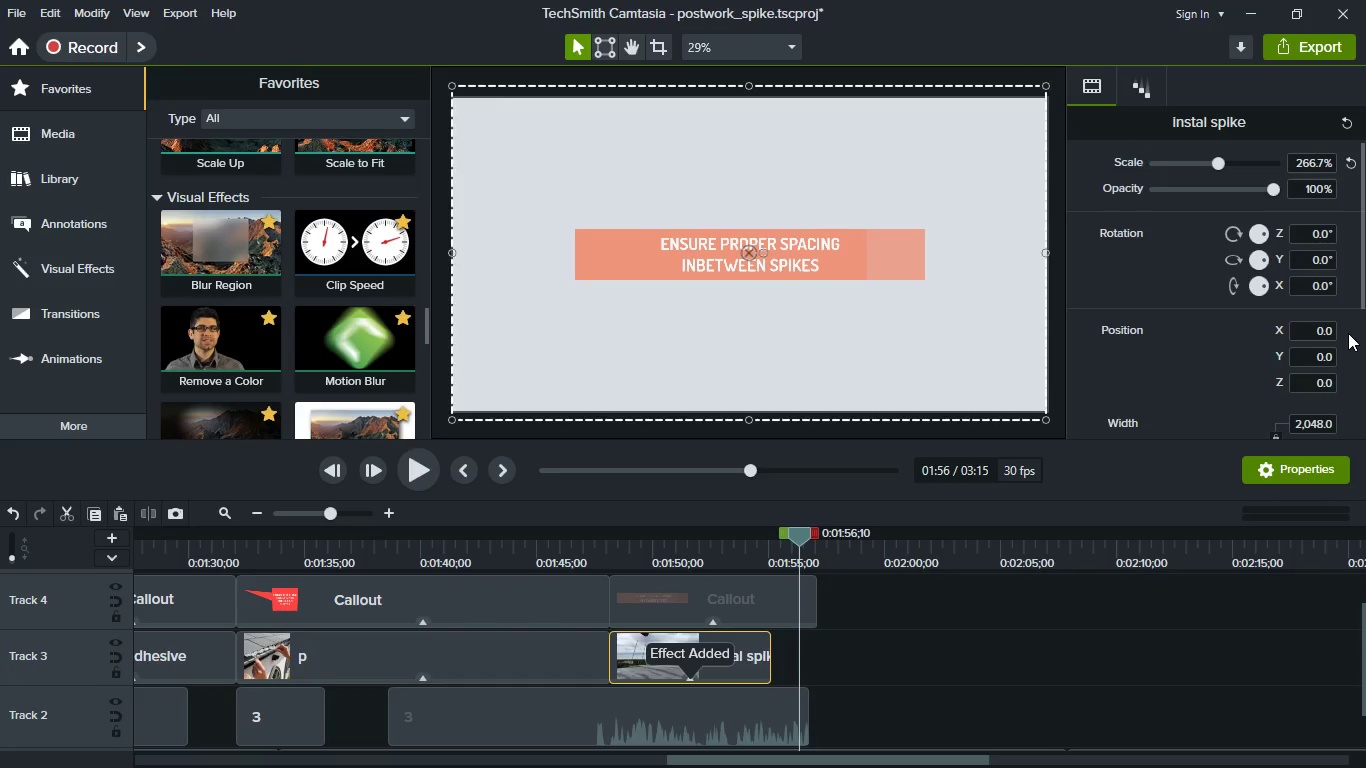 
scroll: coordinate [1294, 359], scroll_direction: down, amount: 7.0
 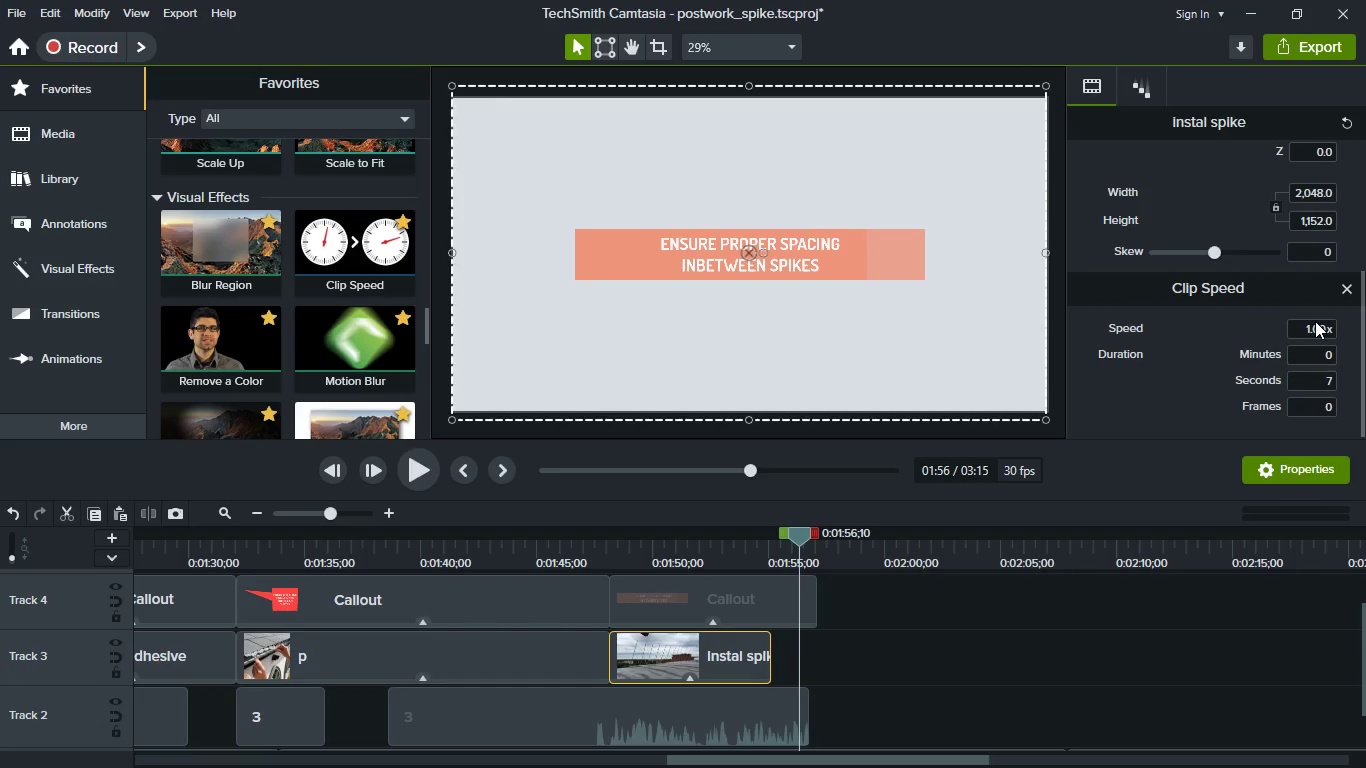 
left_click([1315, 321])
 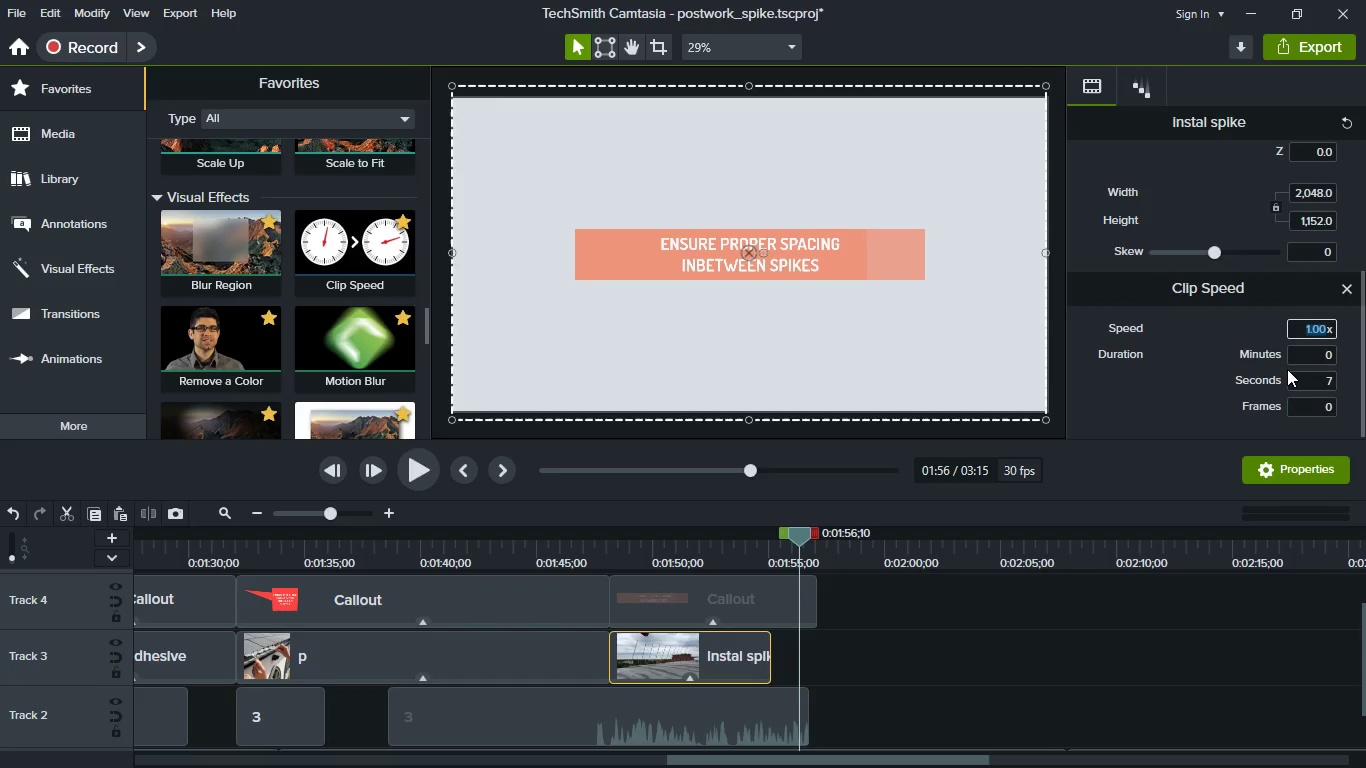 
key(0)
 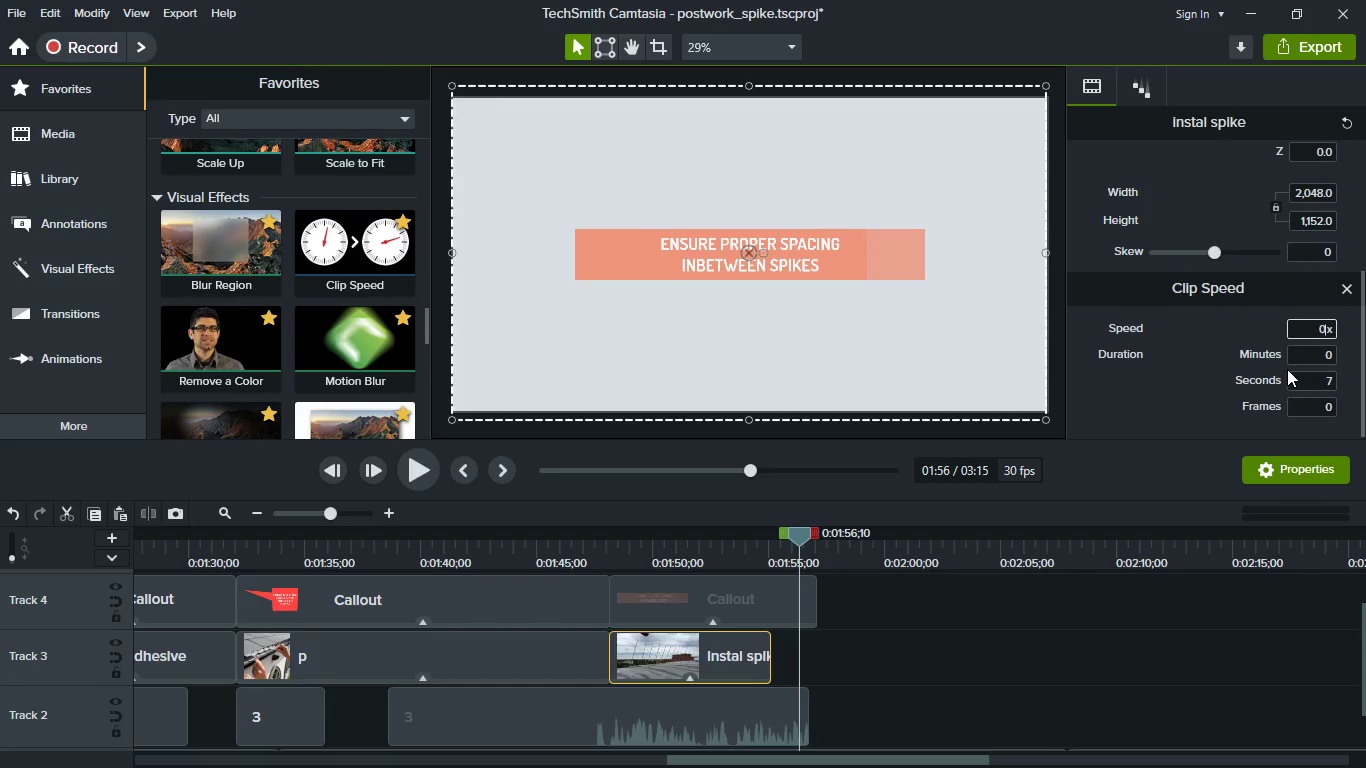 
key(Period)
 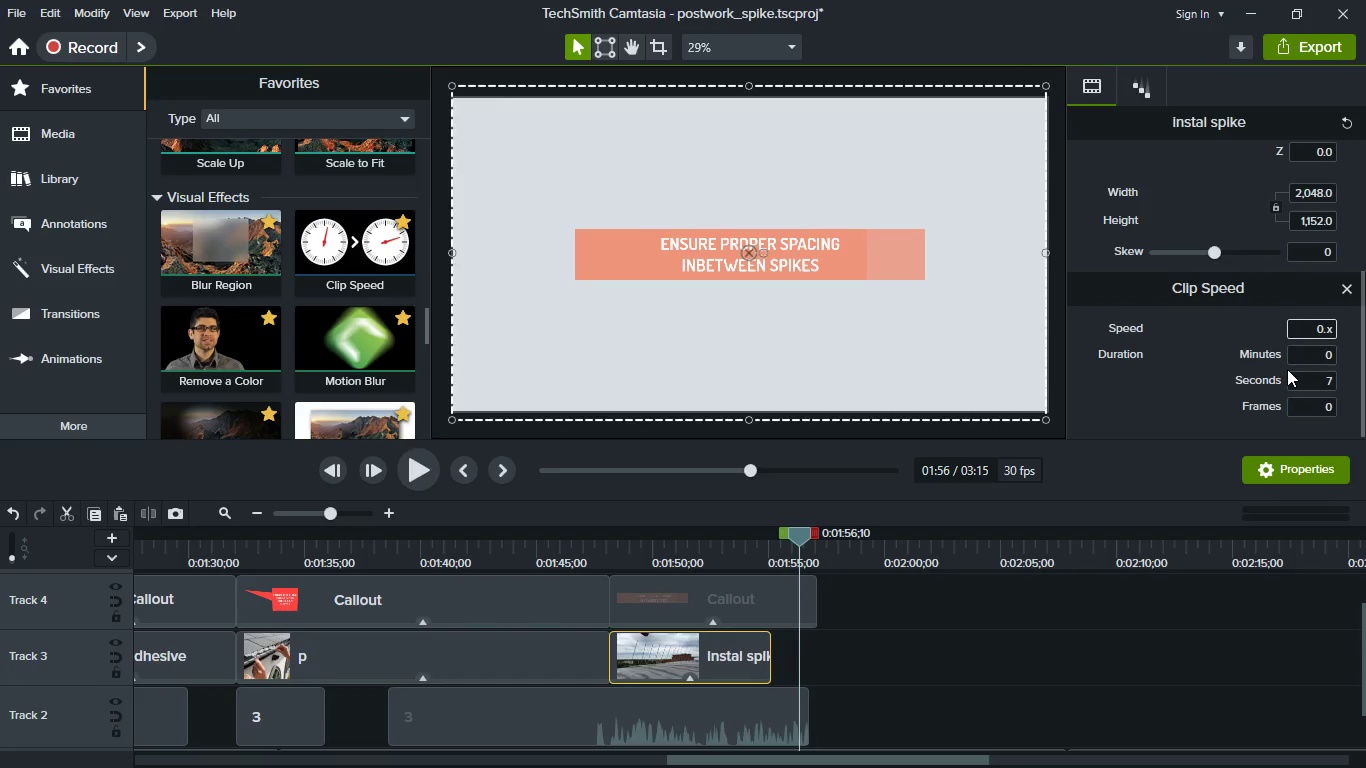 
key(6)
 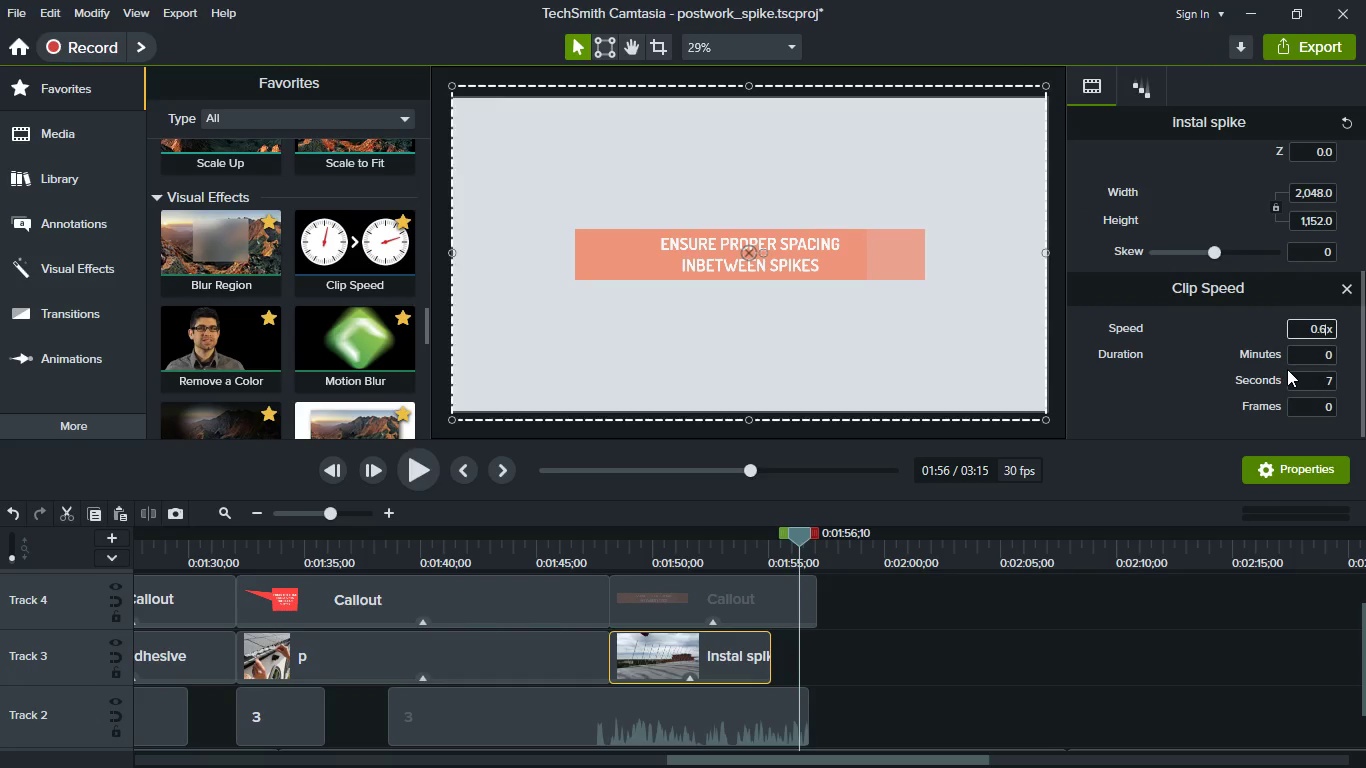 
key(Enter)
 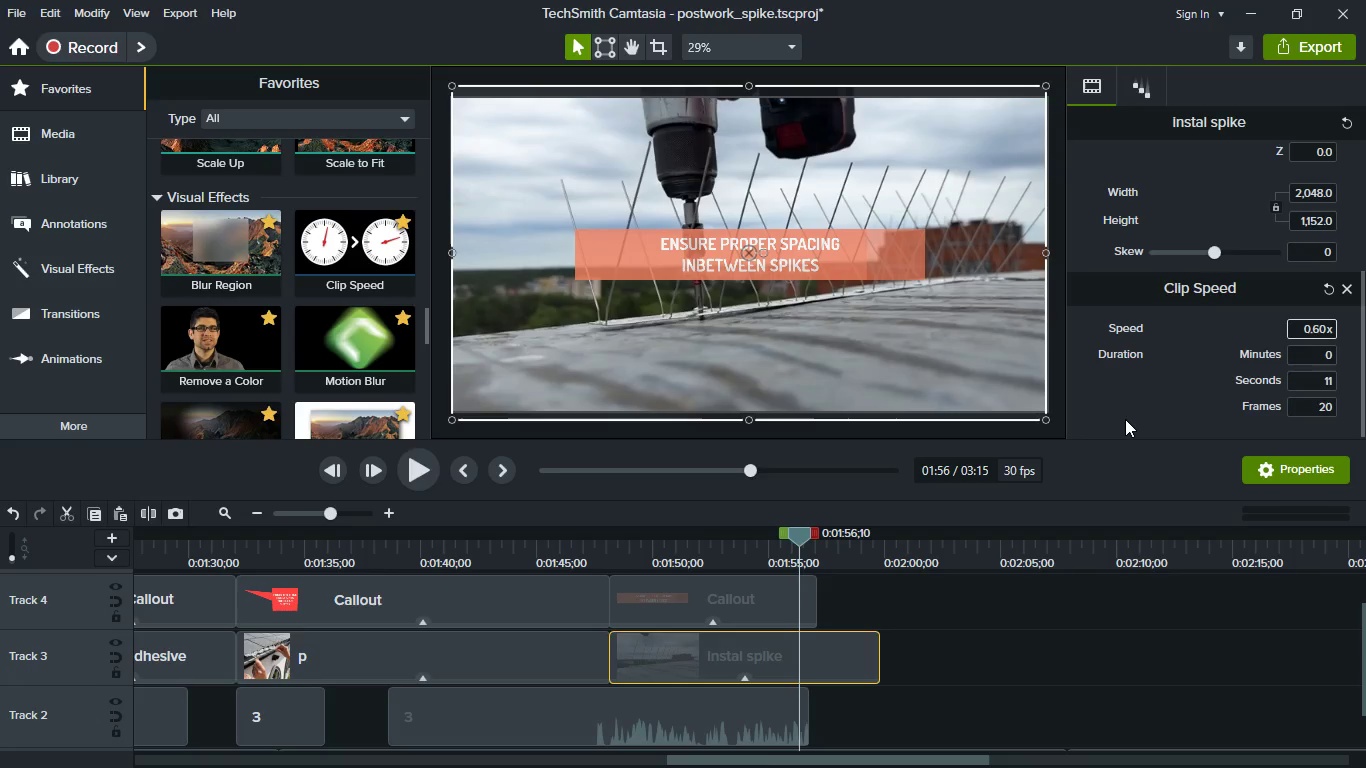 
key(Backspace)
 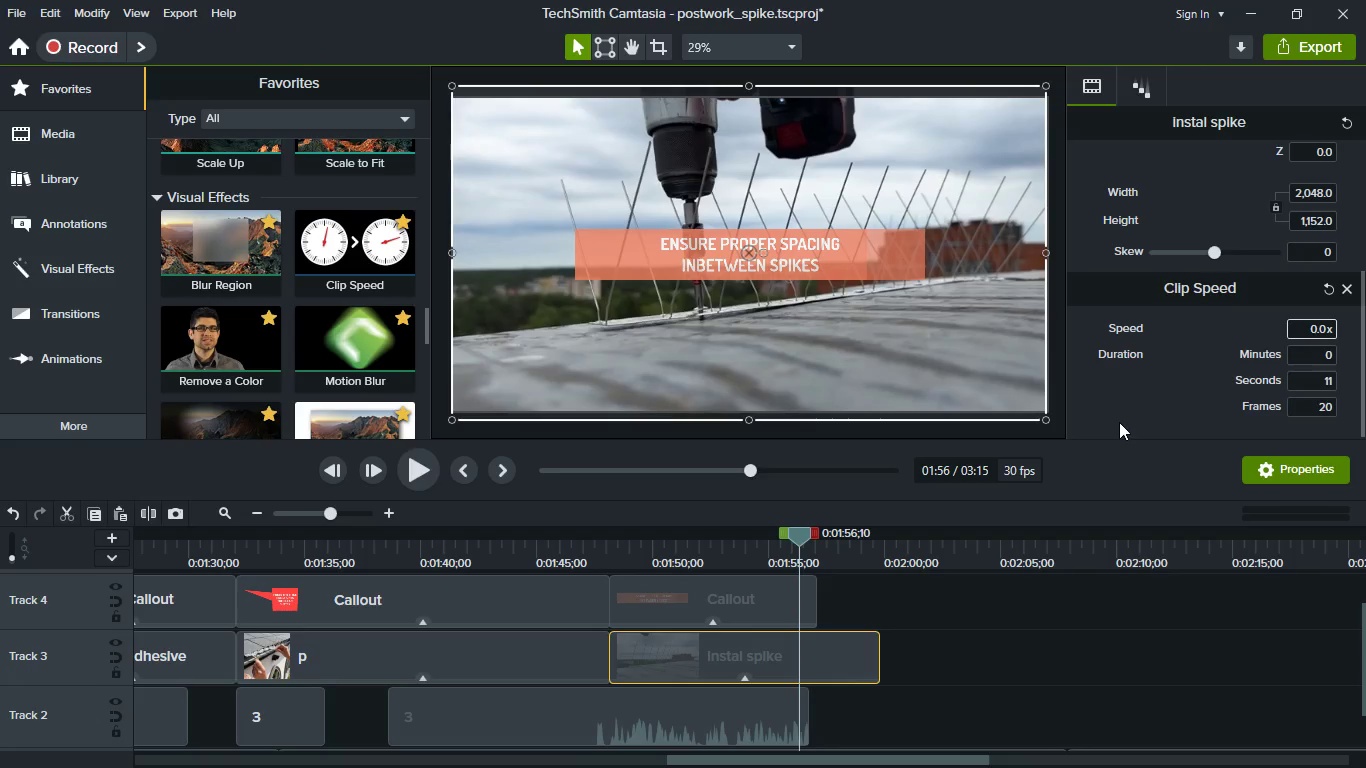 
key(8)
 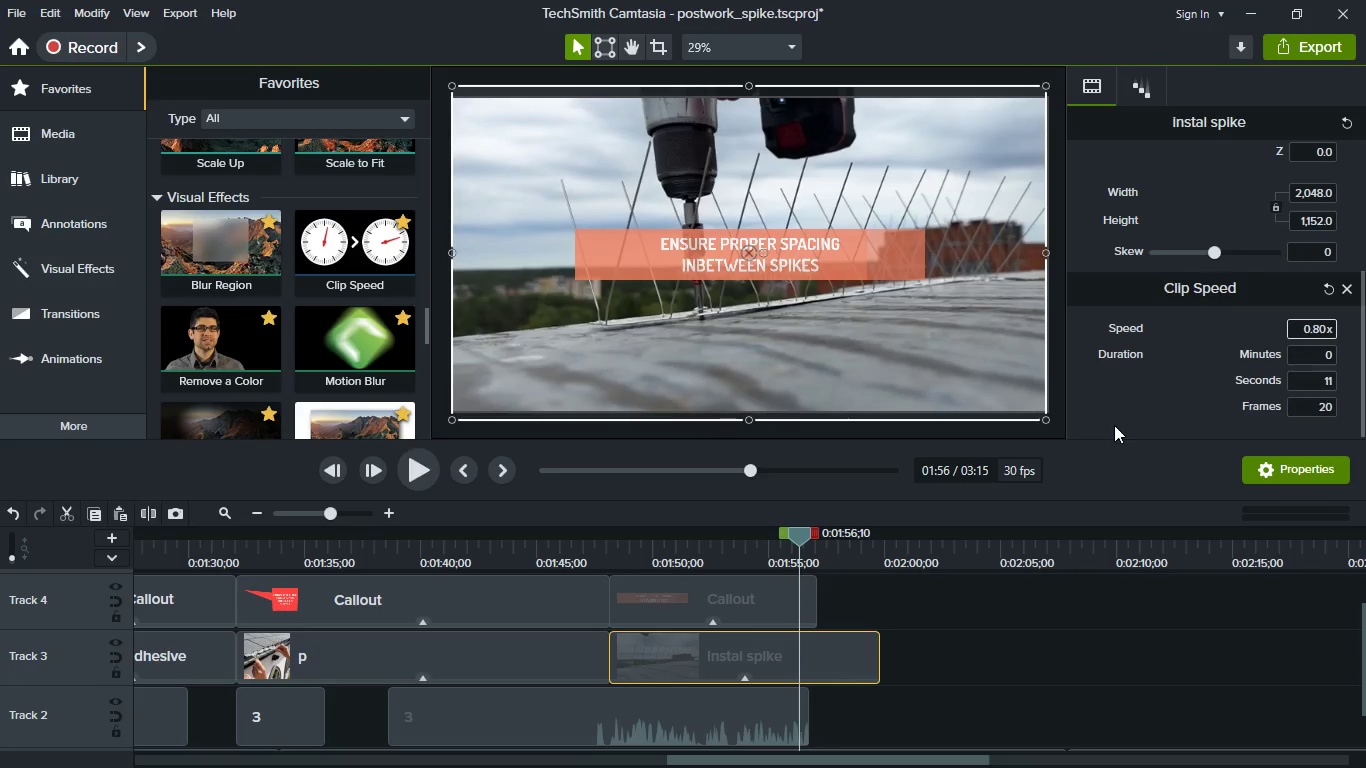 
key(Enter)
 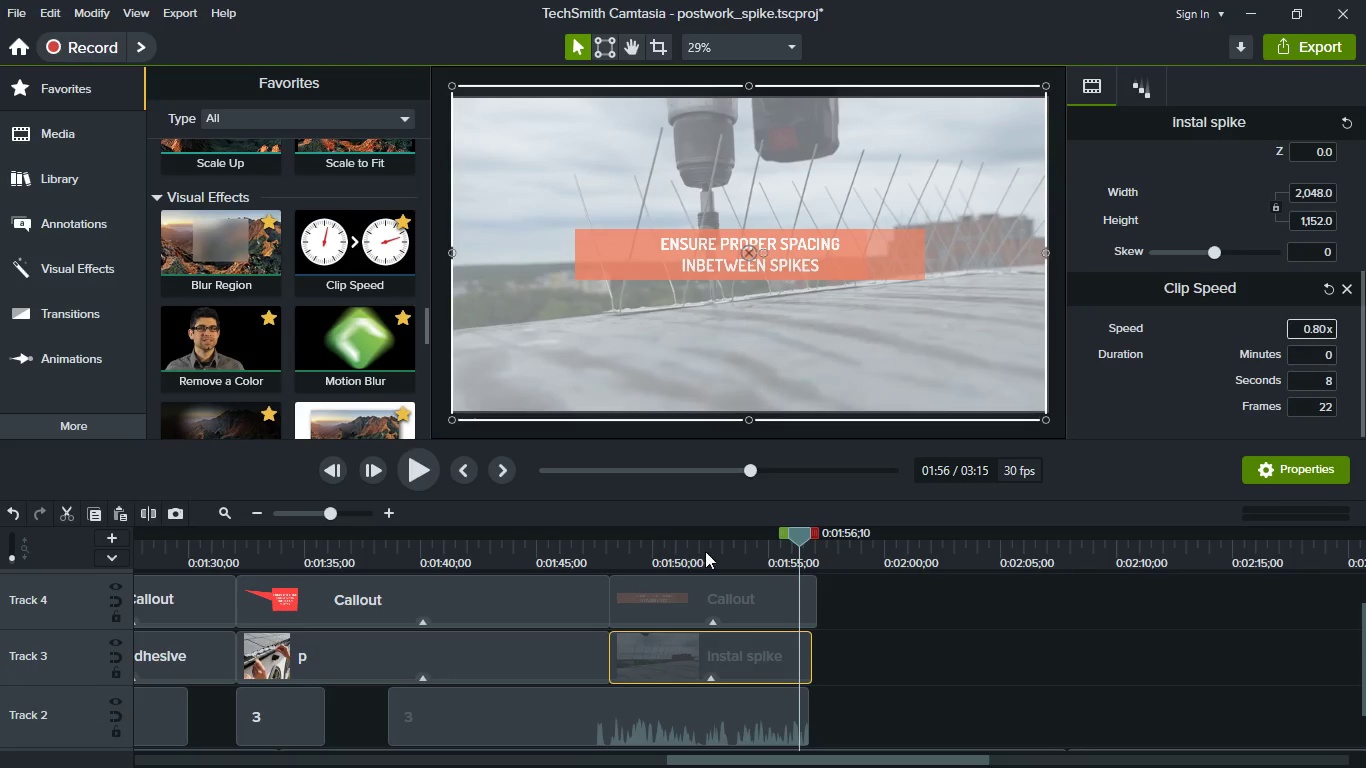 
left_click([736, 555])
 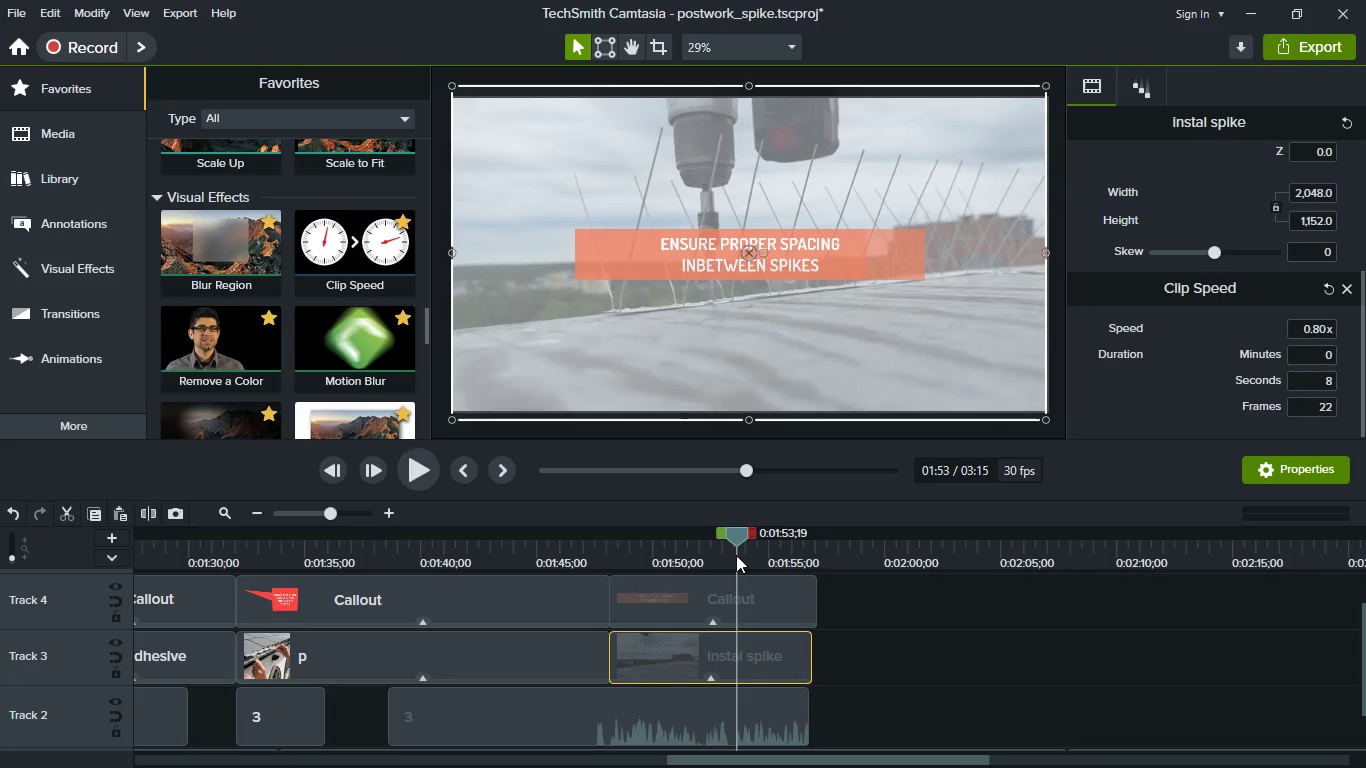 
key(Space)
 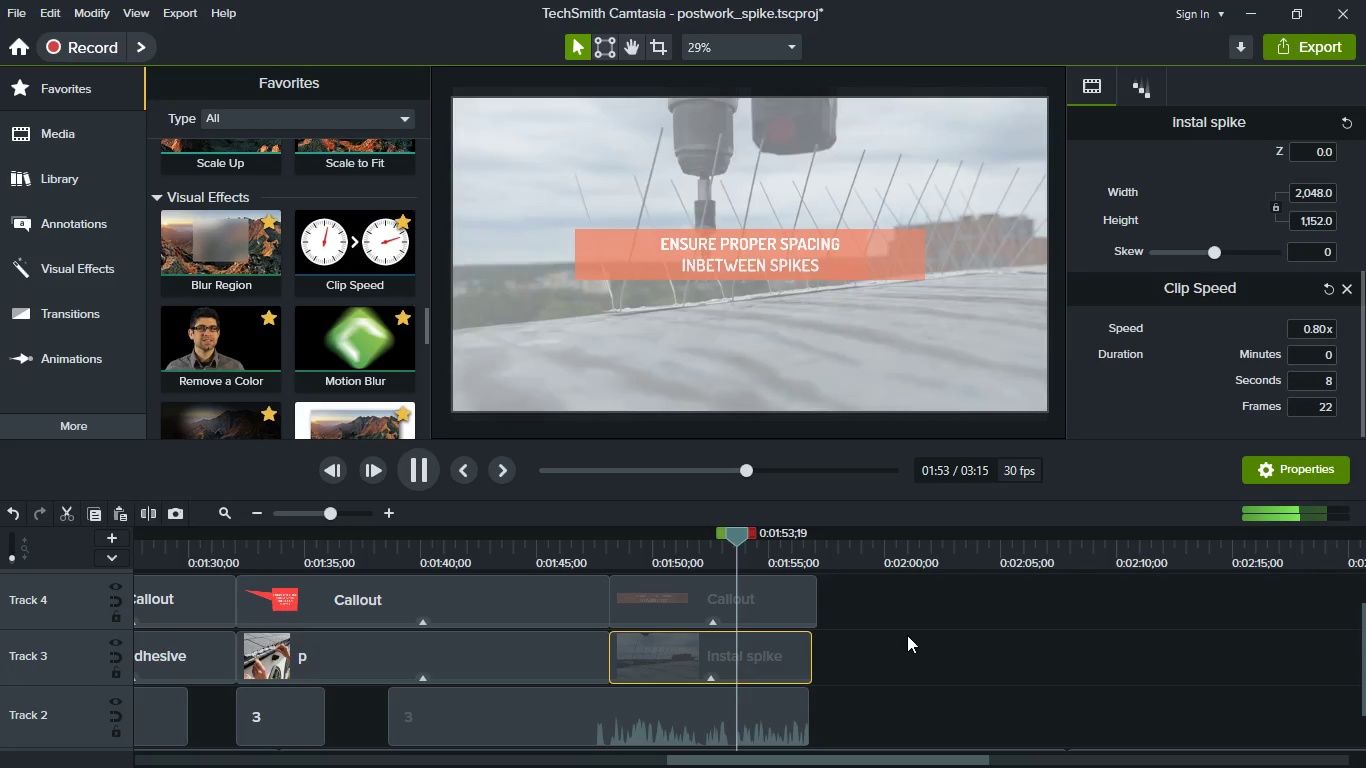 
key(Space)
 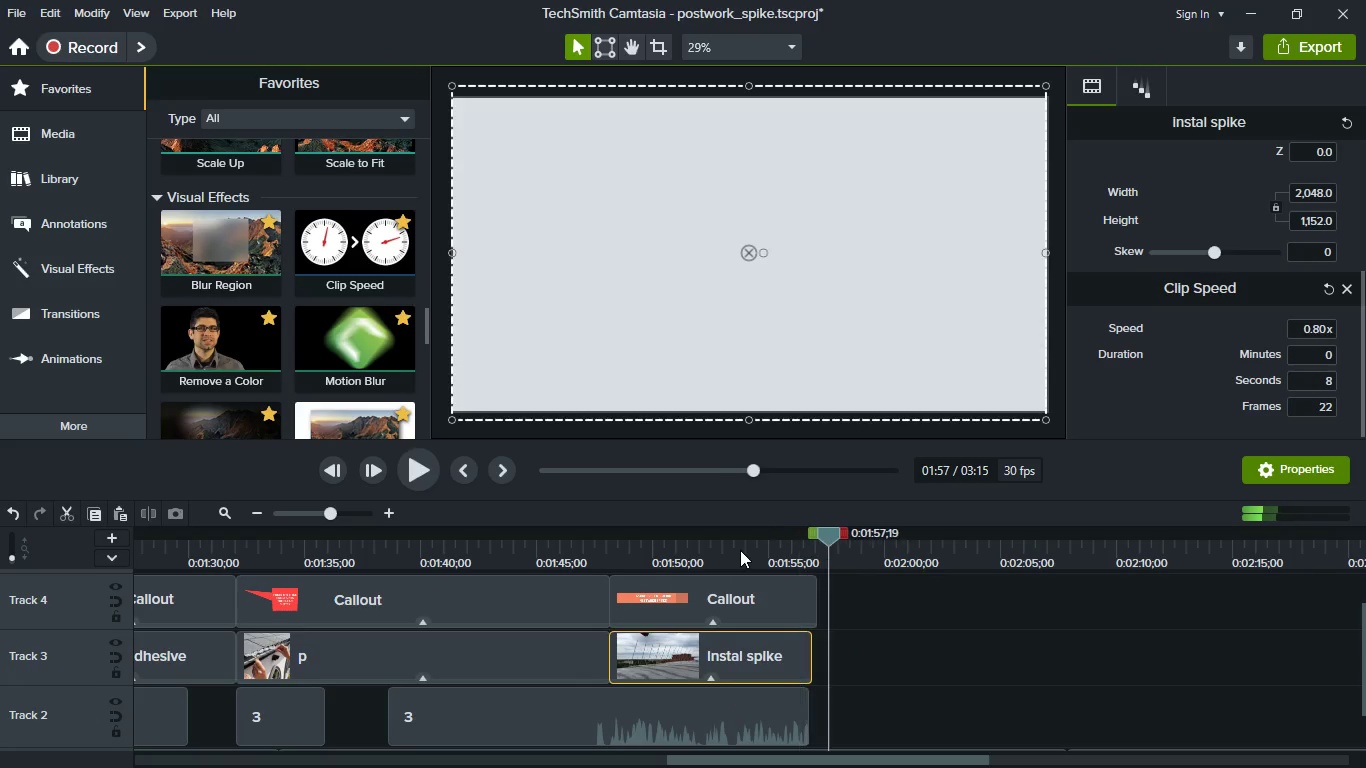 
left_click([739, 550])
 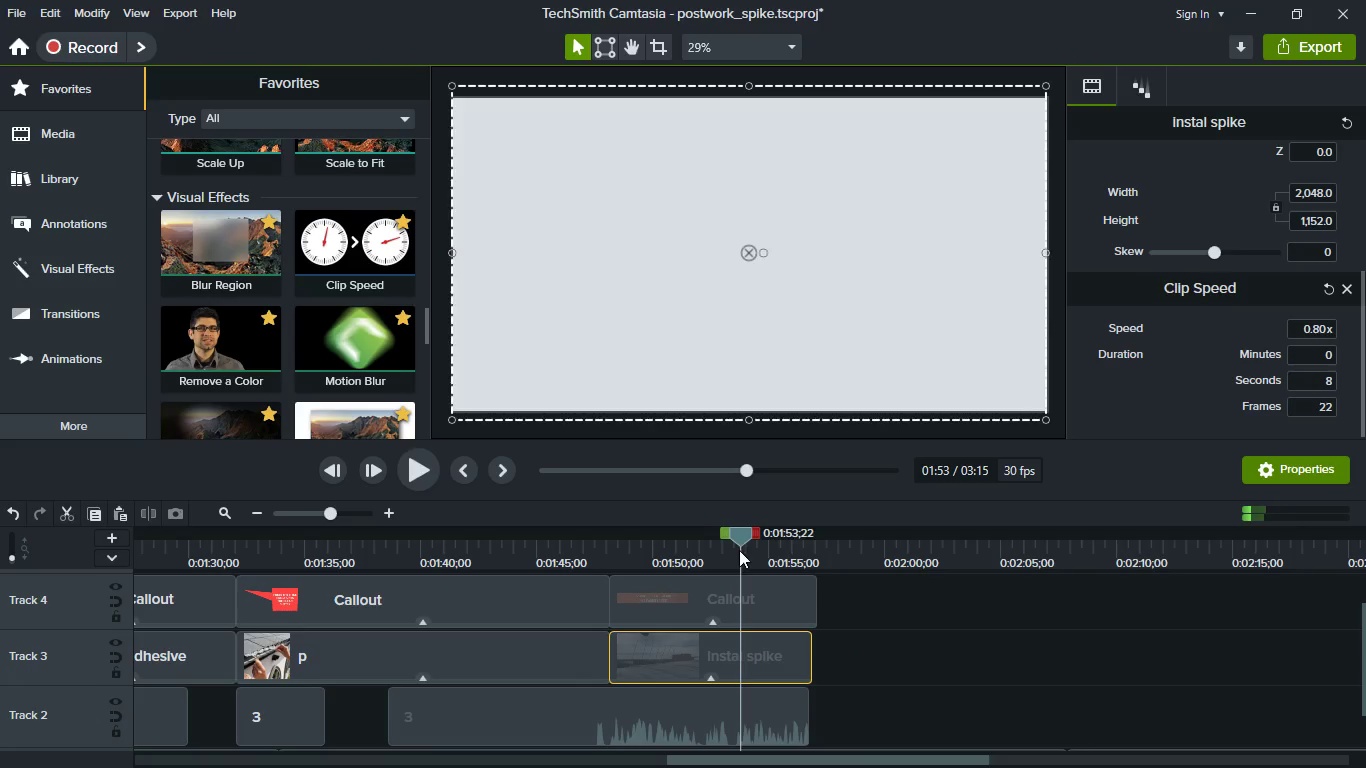 
key(Space)
 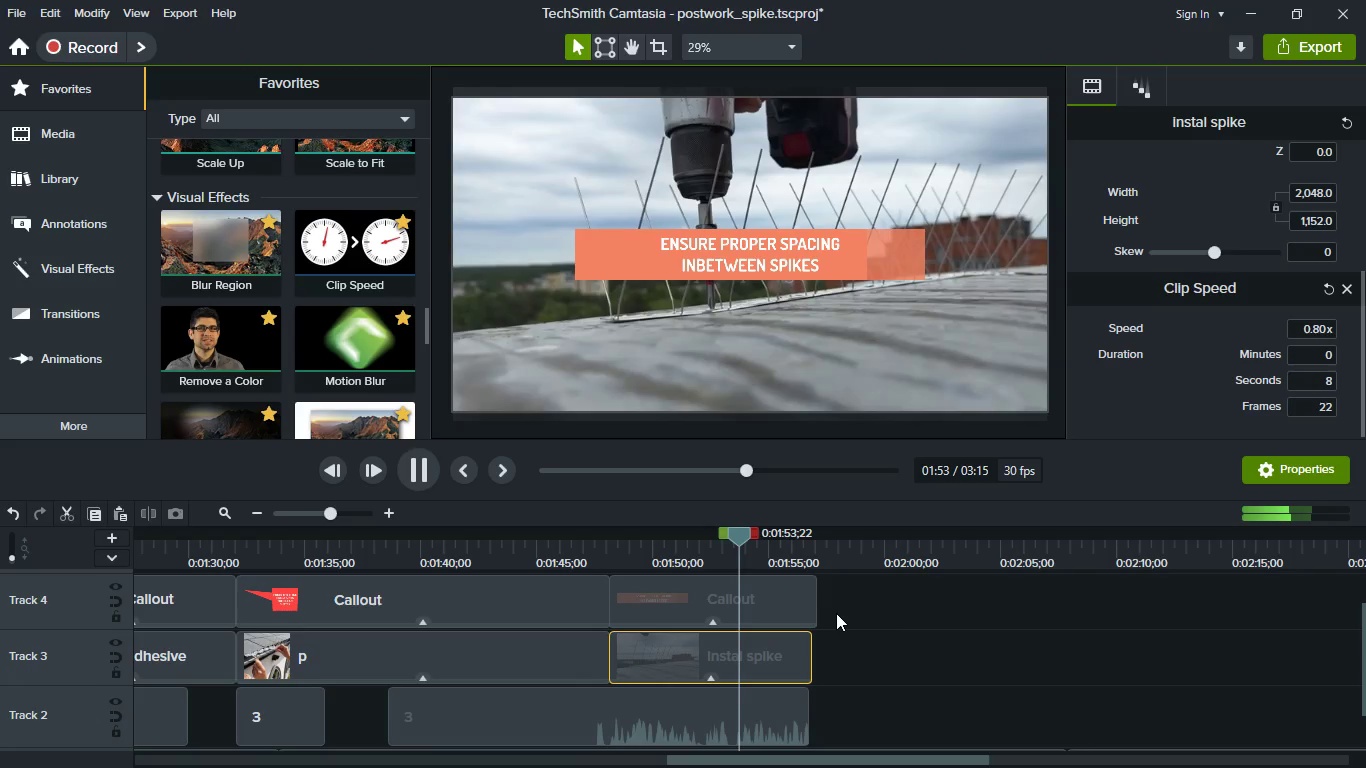 
key(Space)
 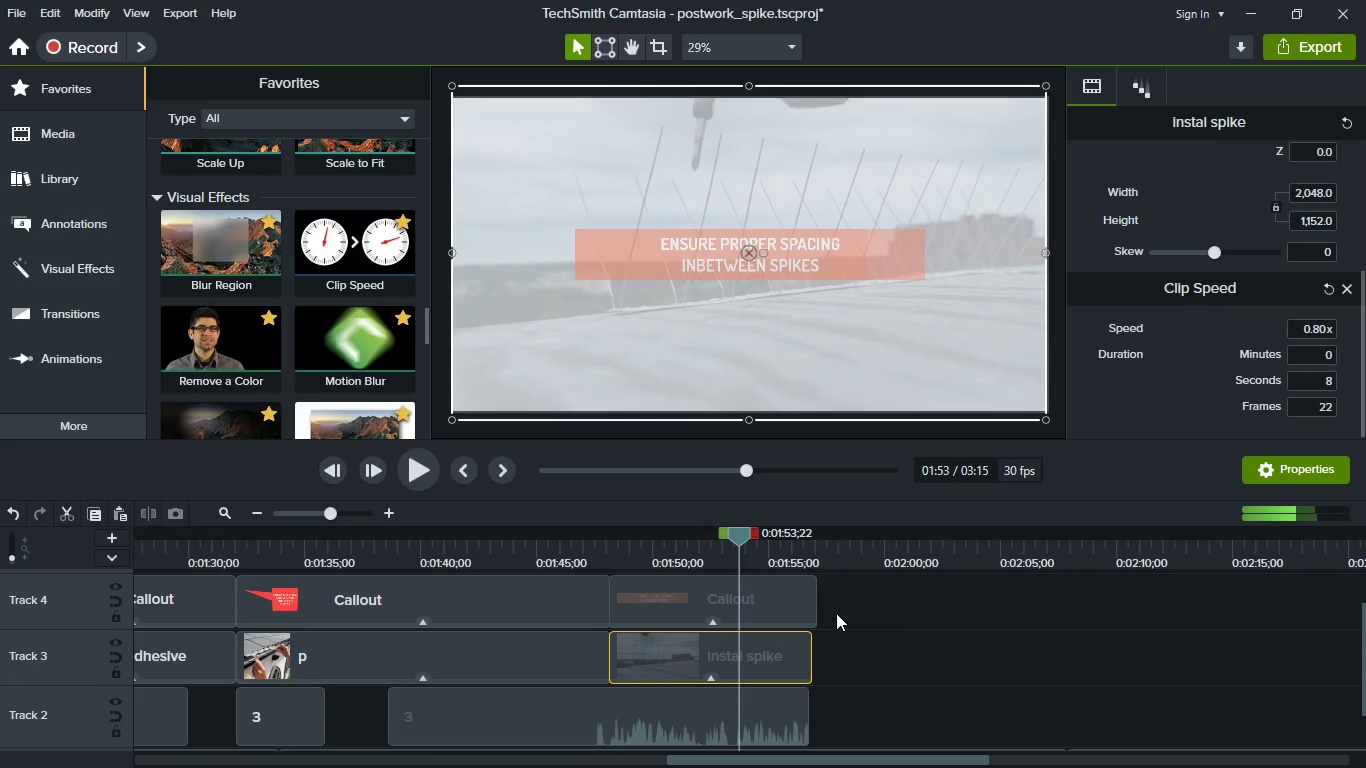 
hold_key(key=ControlLeft, duration=1.52)
 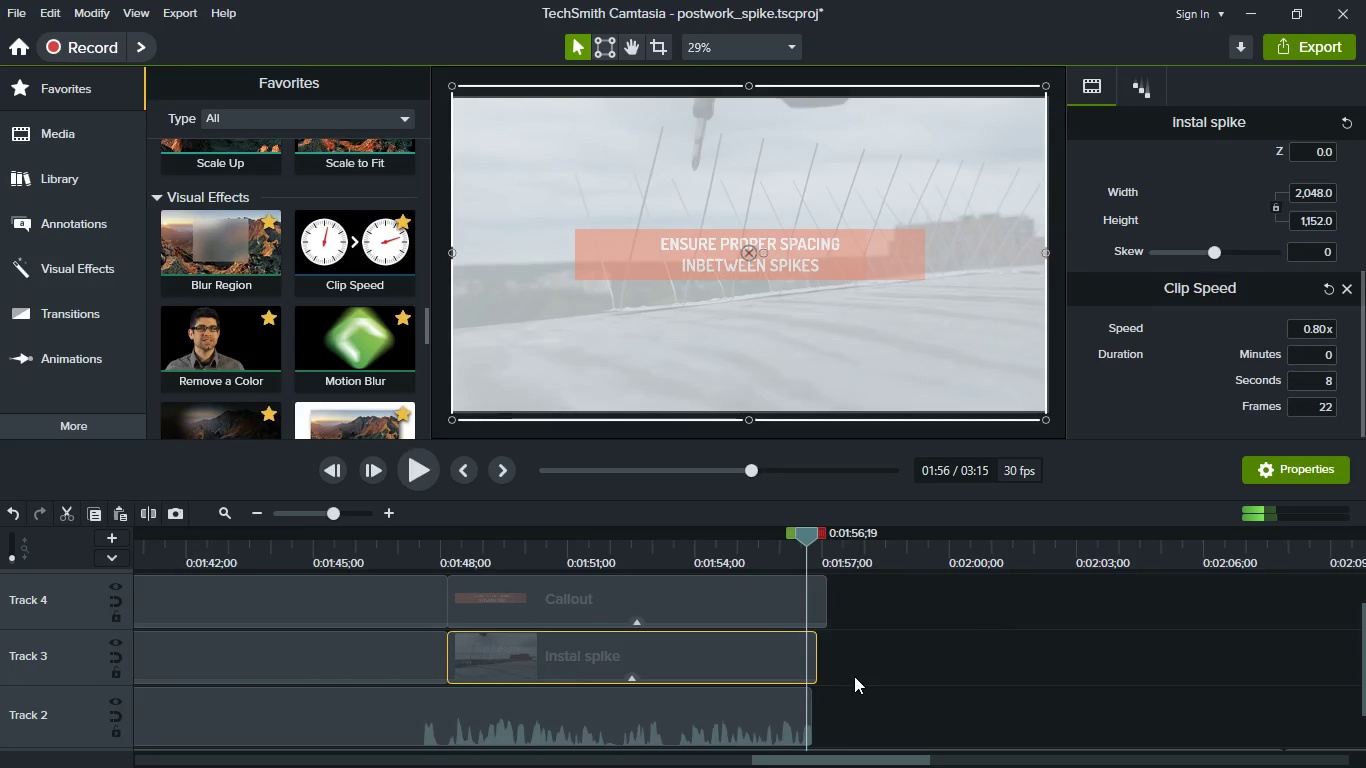 
hold_key(key=ControlLeft, duration=0.81)
 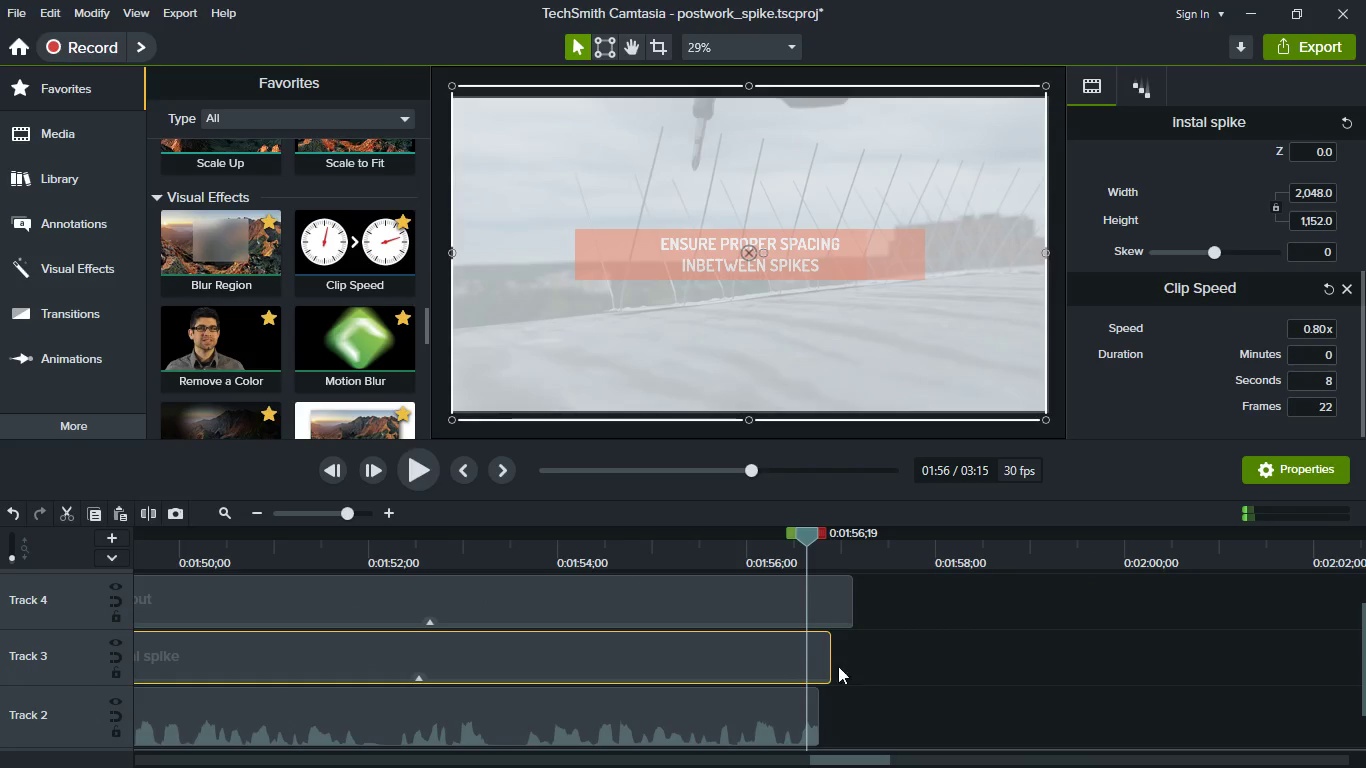 
scroll: coordinate [854, 676], scroll_direction: up, amount: 8.0
 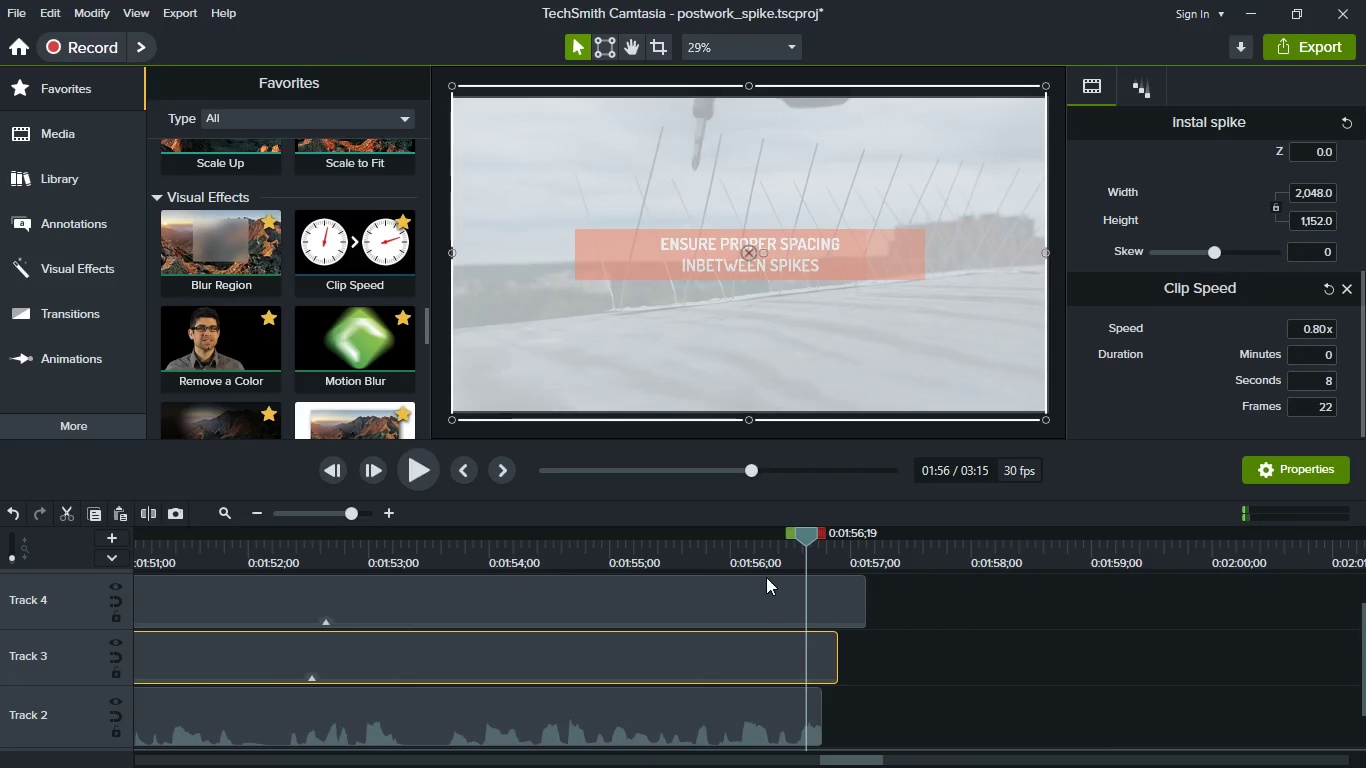 
left_click([760, 562])
 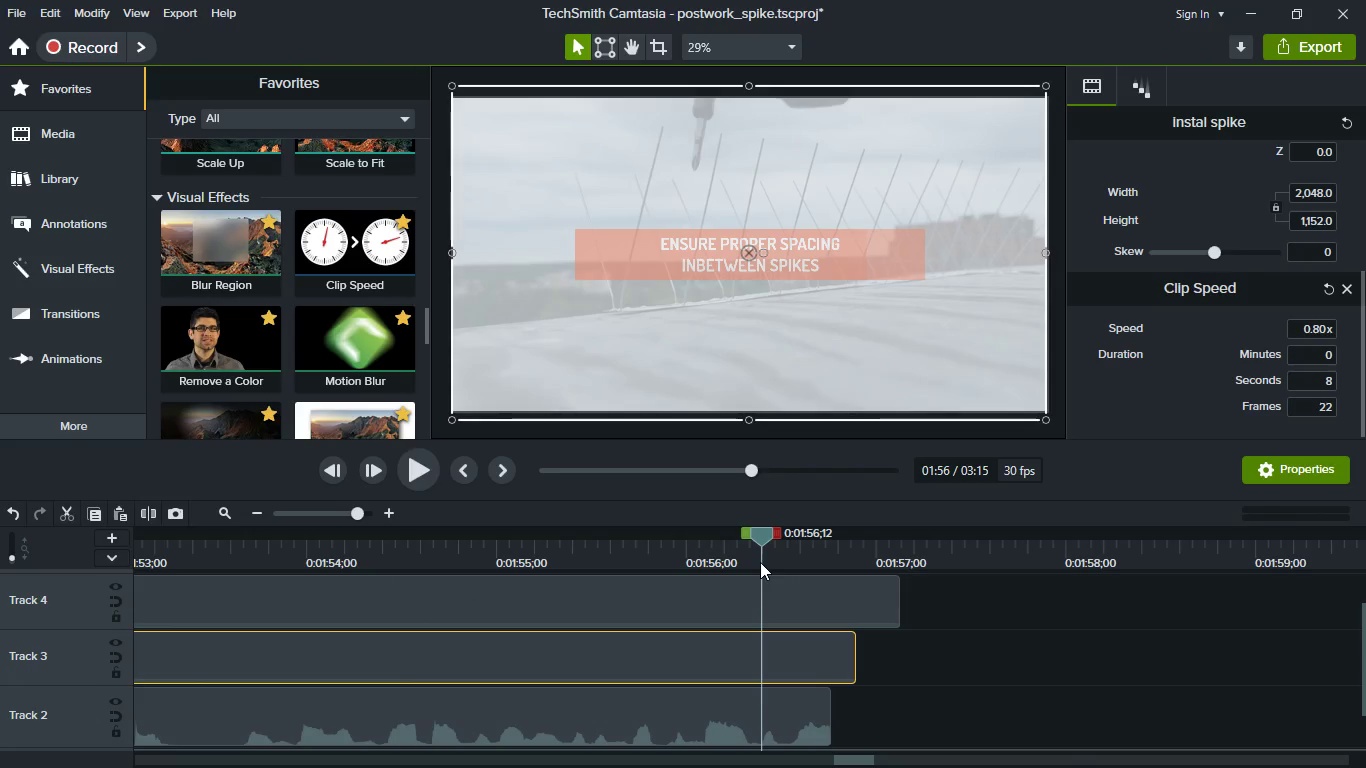 
key(Space)
 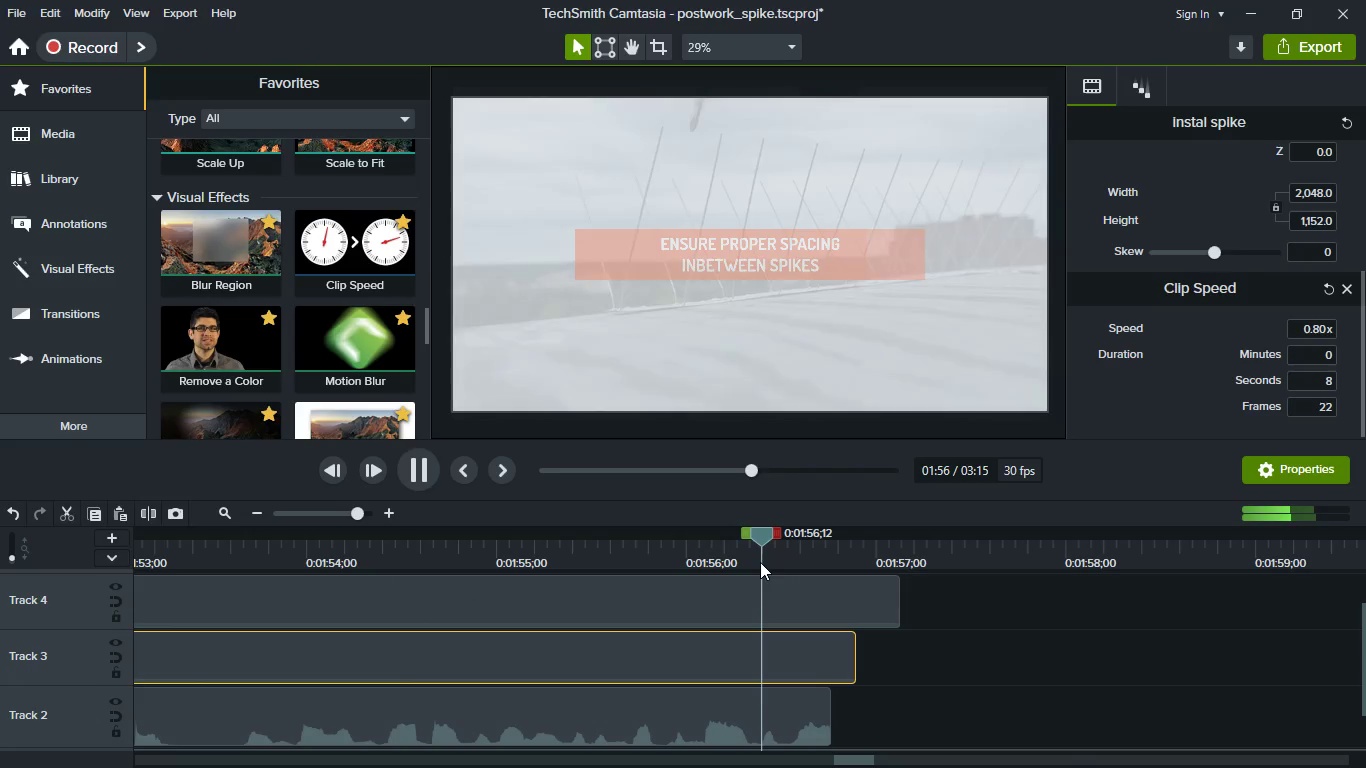 
key(Space)
 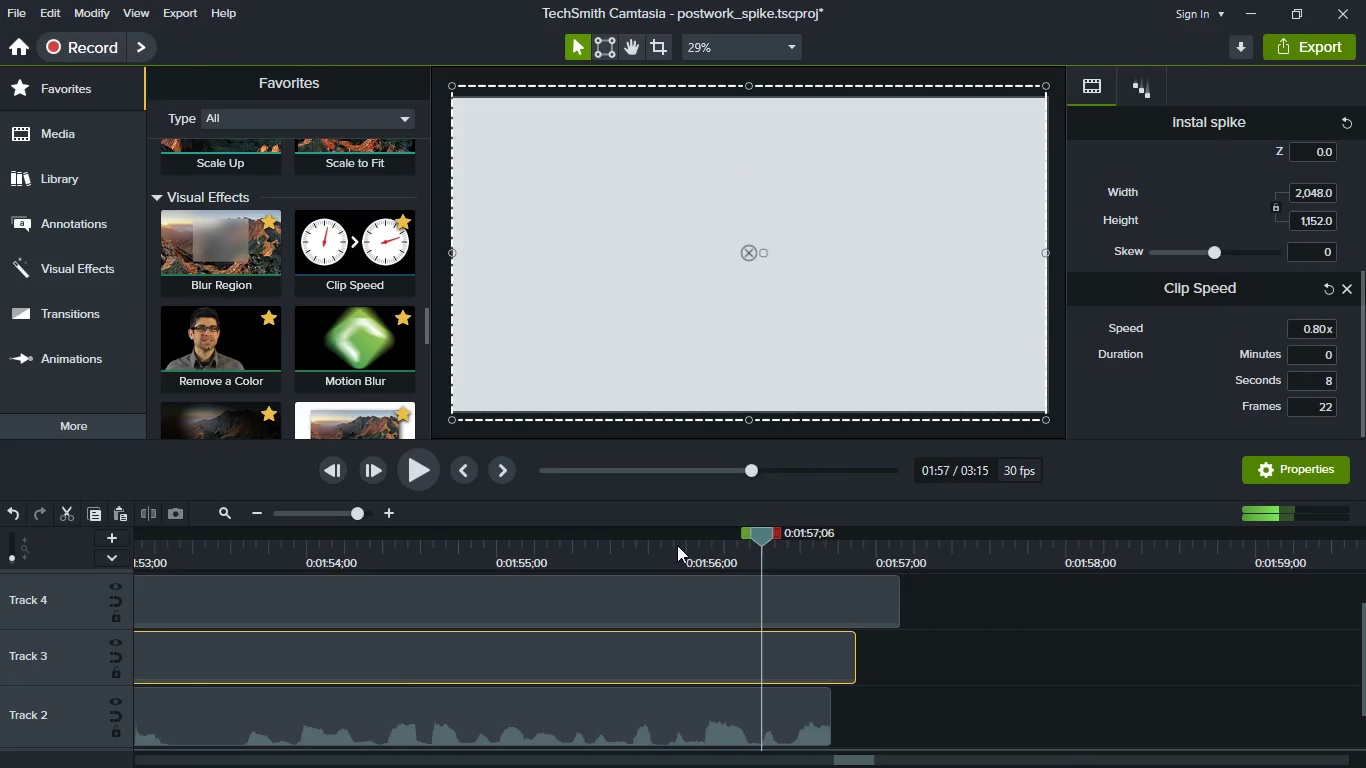 
left_click([673, 545])
 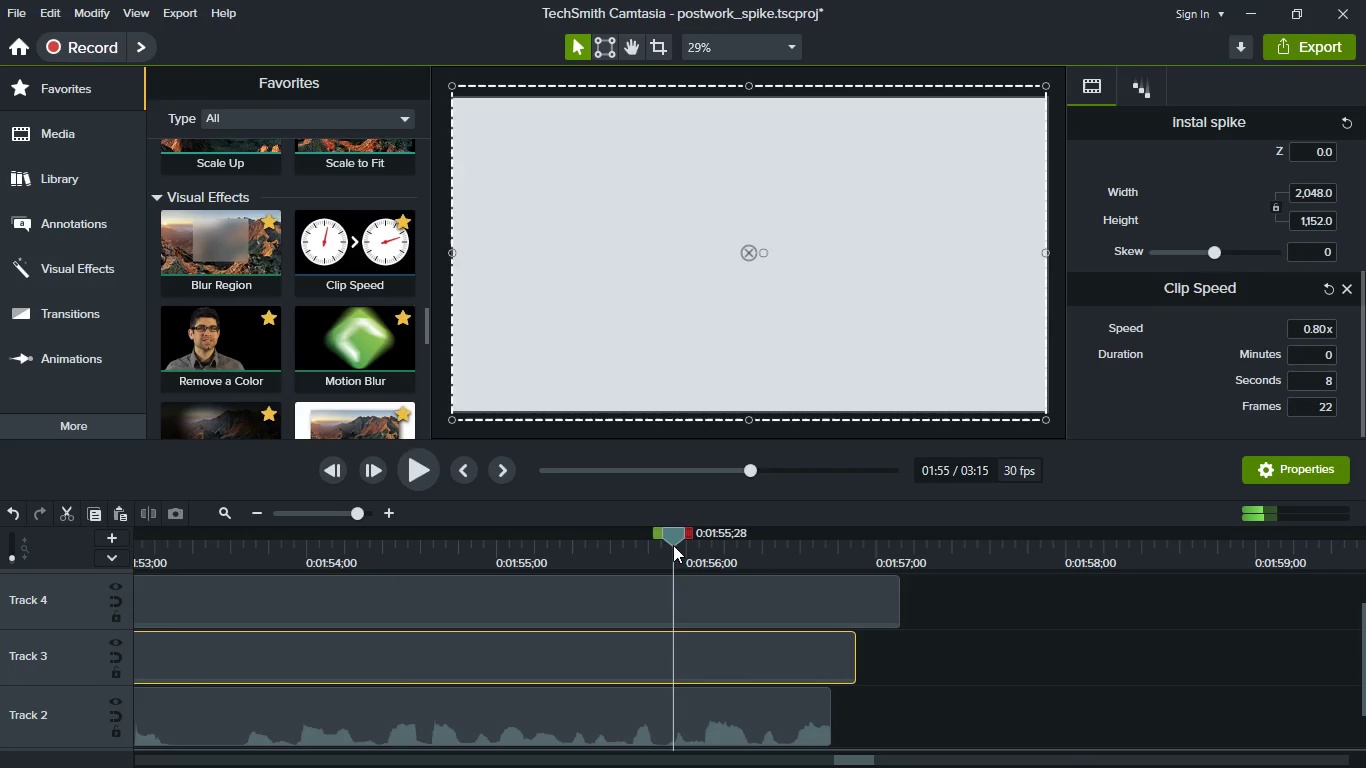 
key(Space)
 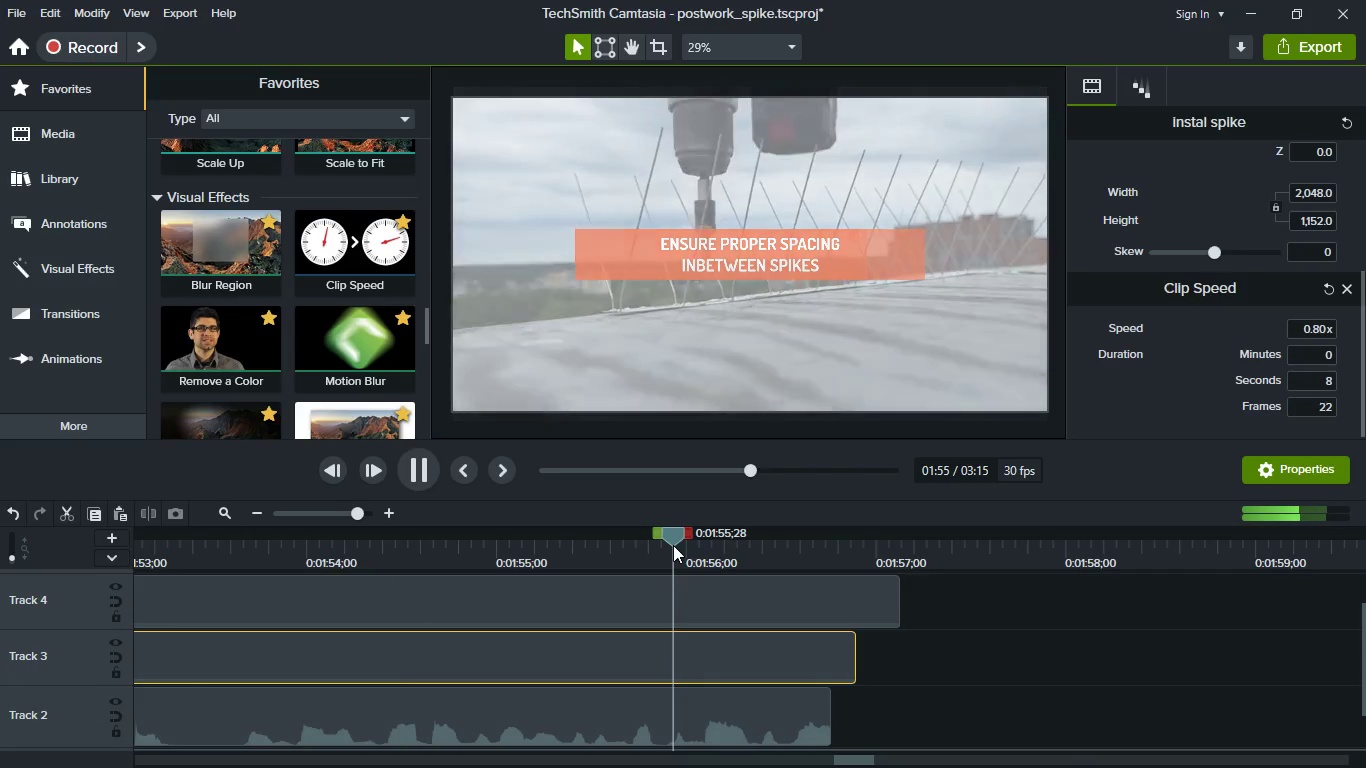 
key(Space)
 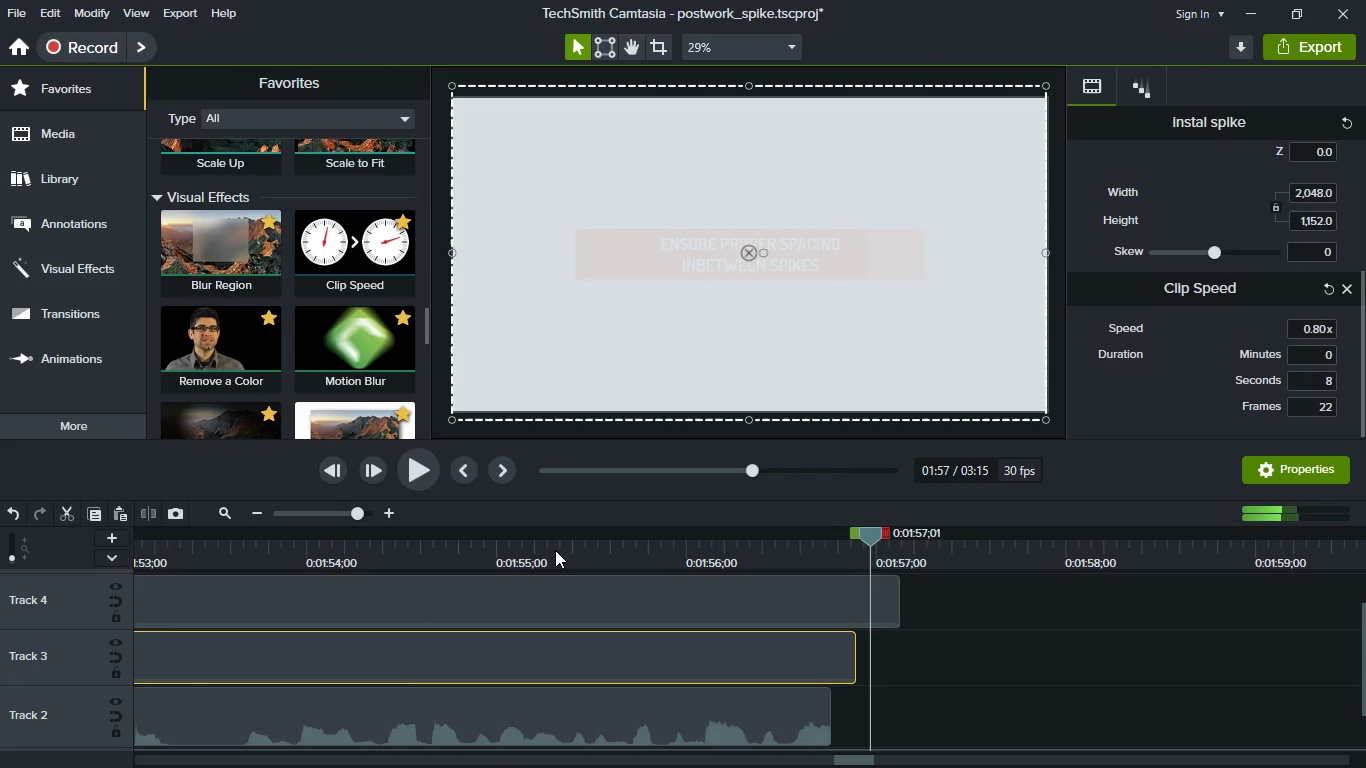 
left_click([530, 550])
 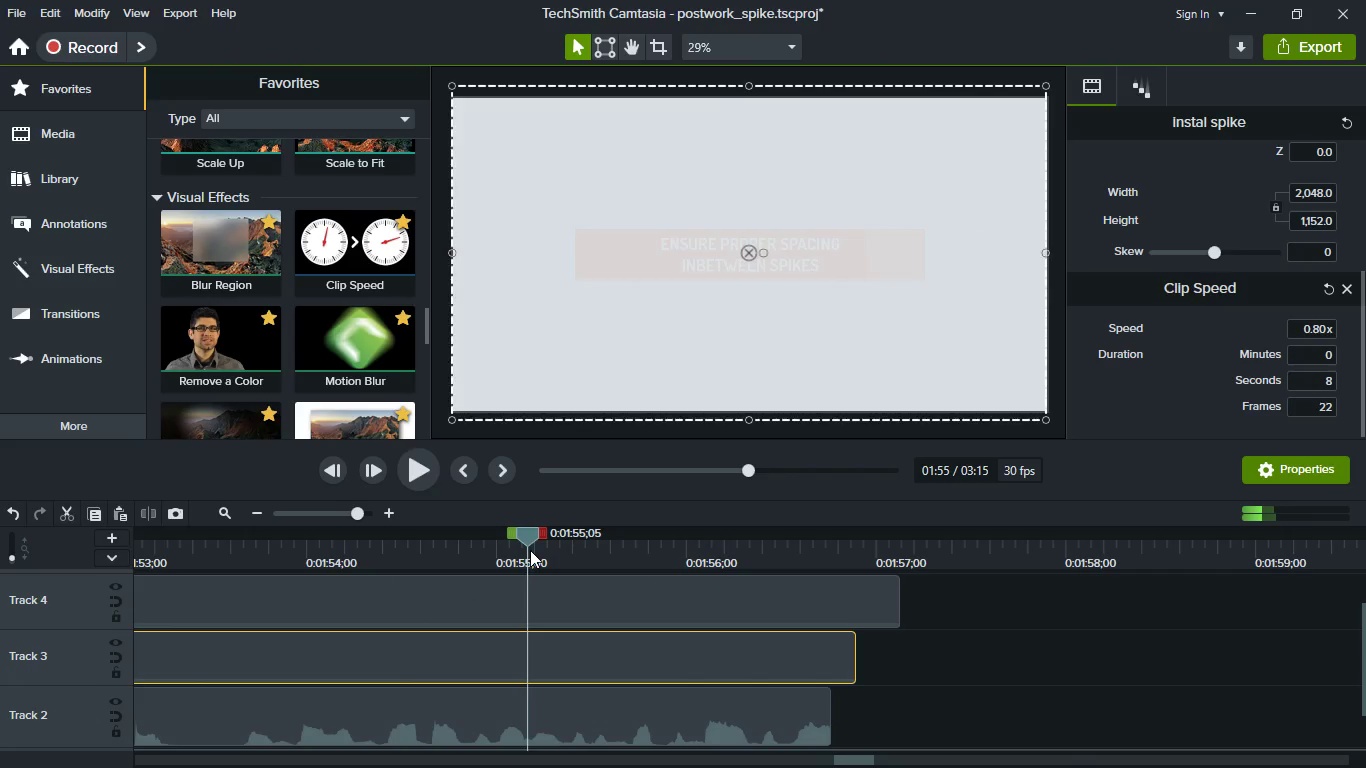 
key(Space)
 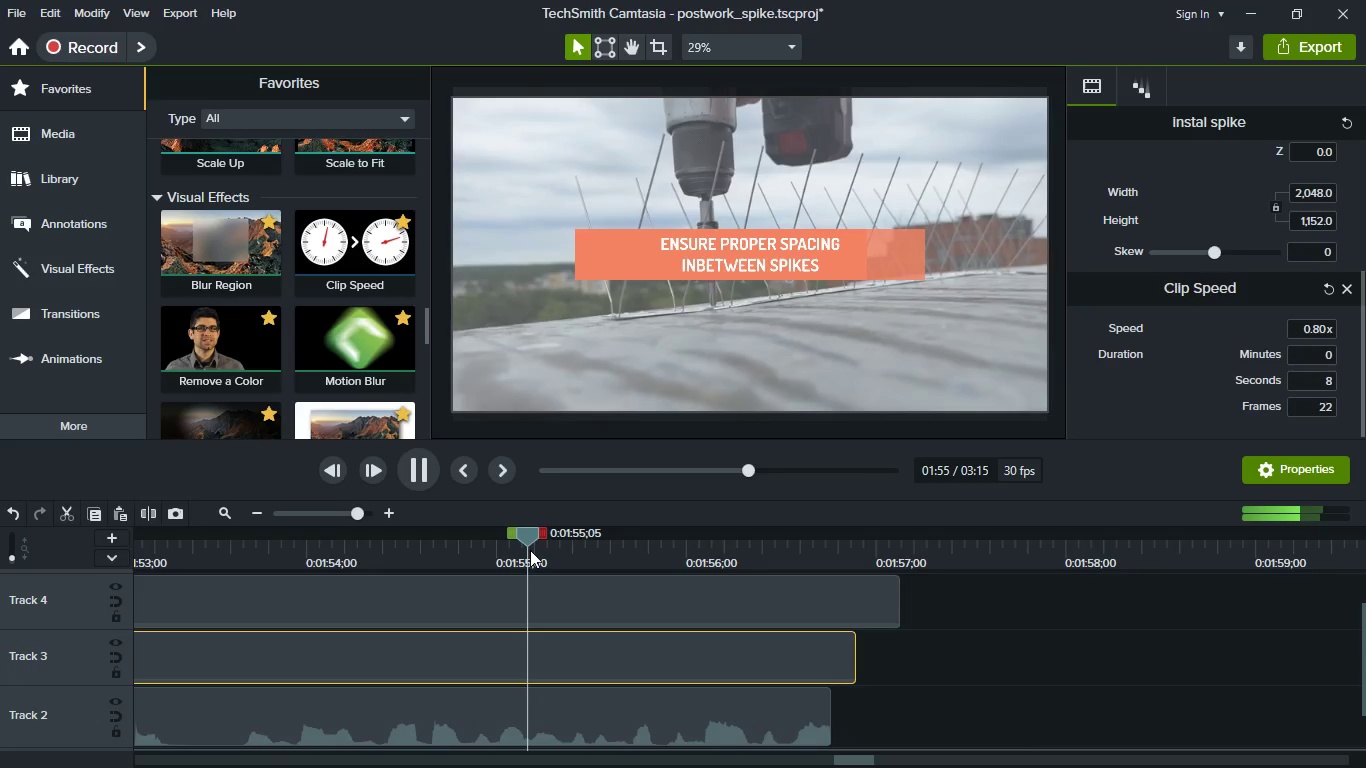 
key(Space)
 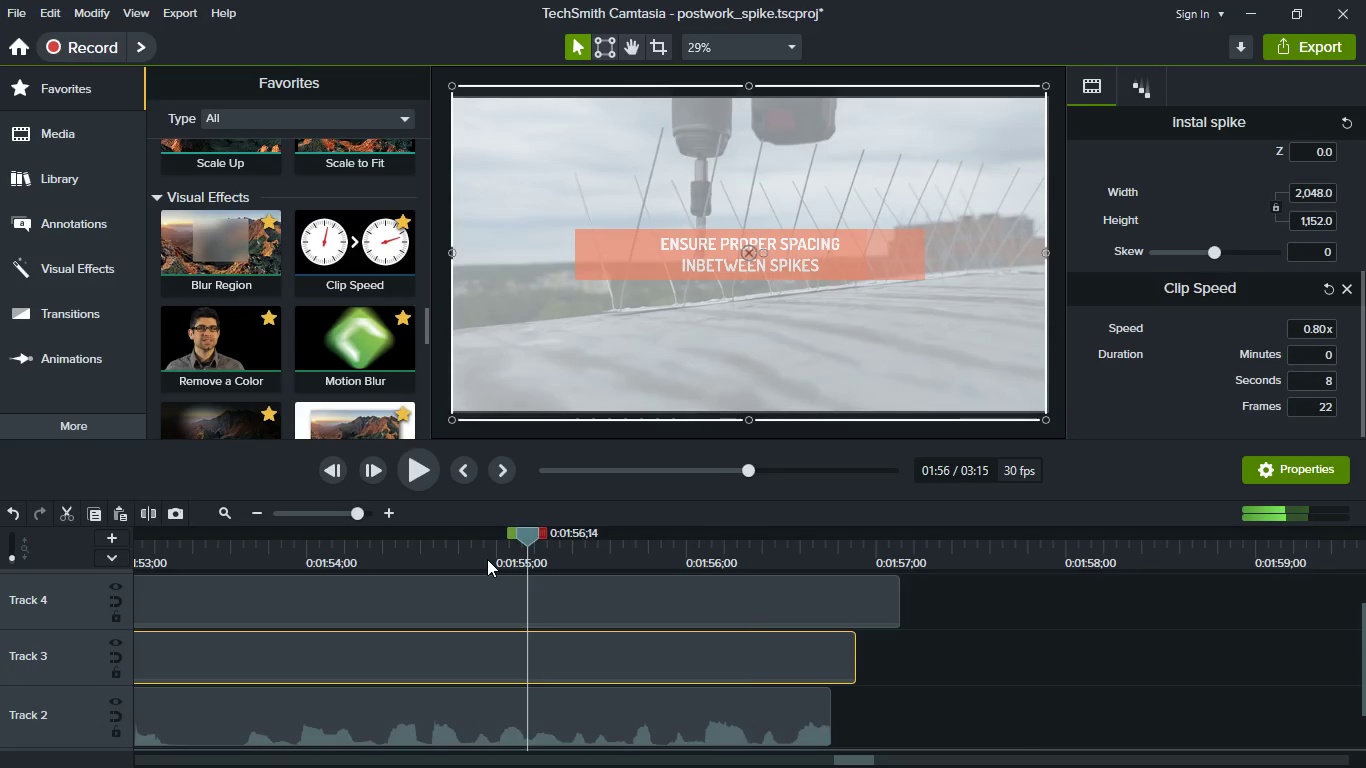 
left_click([487, 559])
 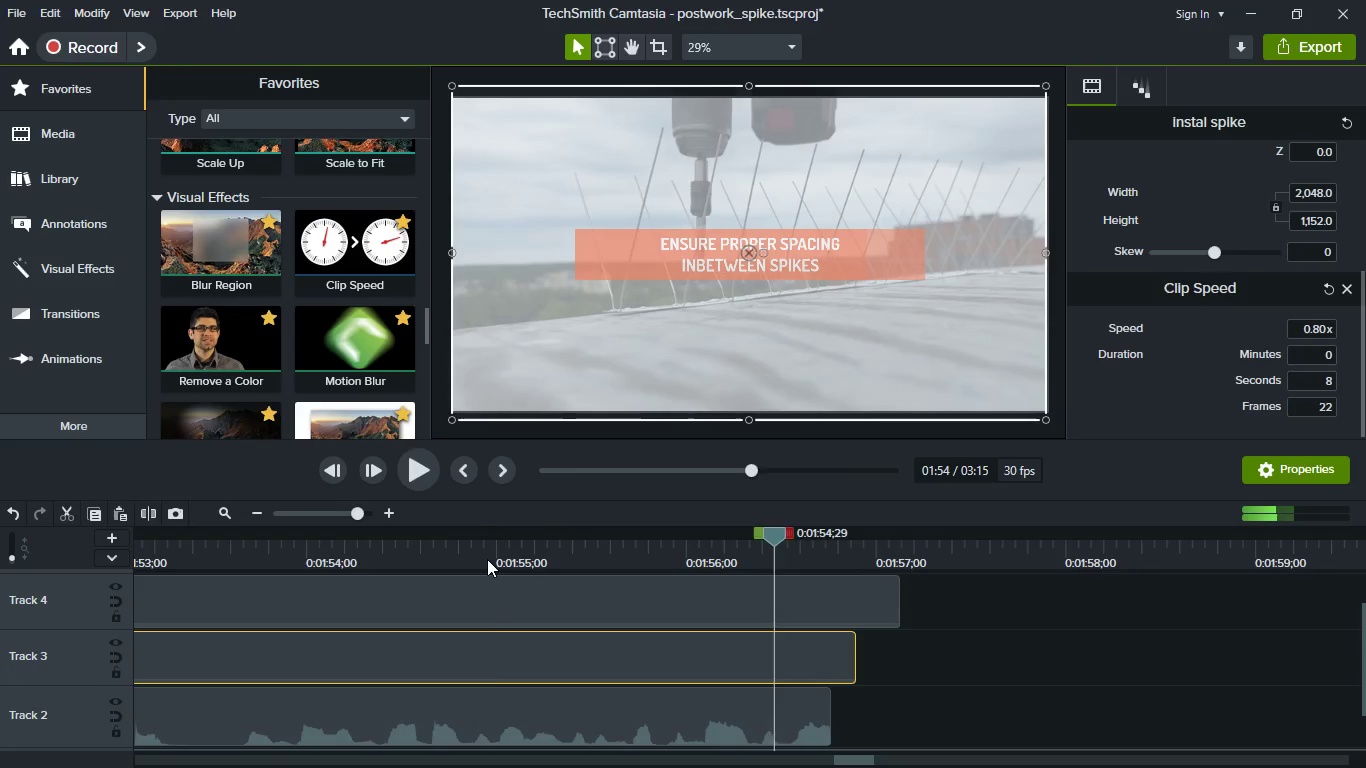 
key(Space)
 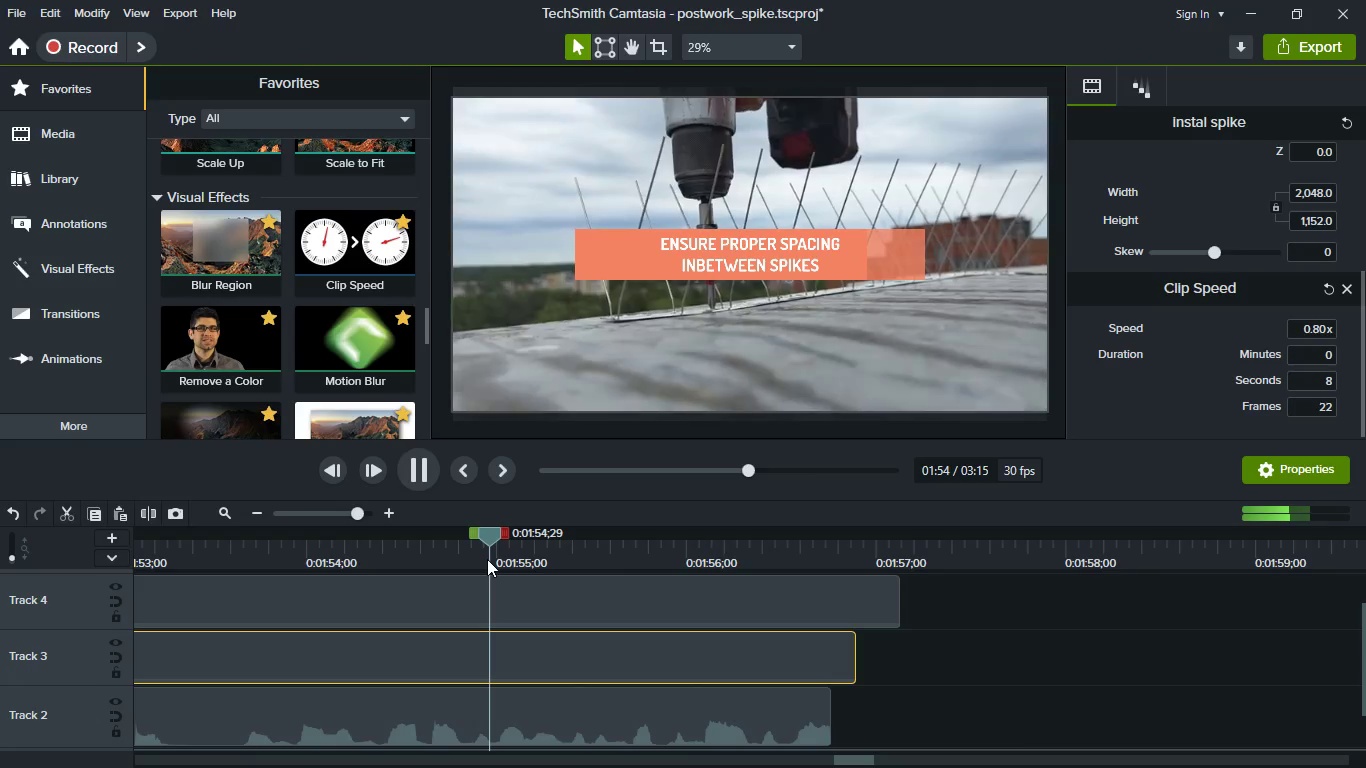 
key(Space)
 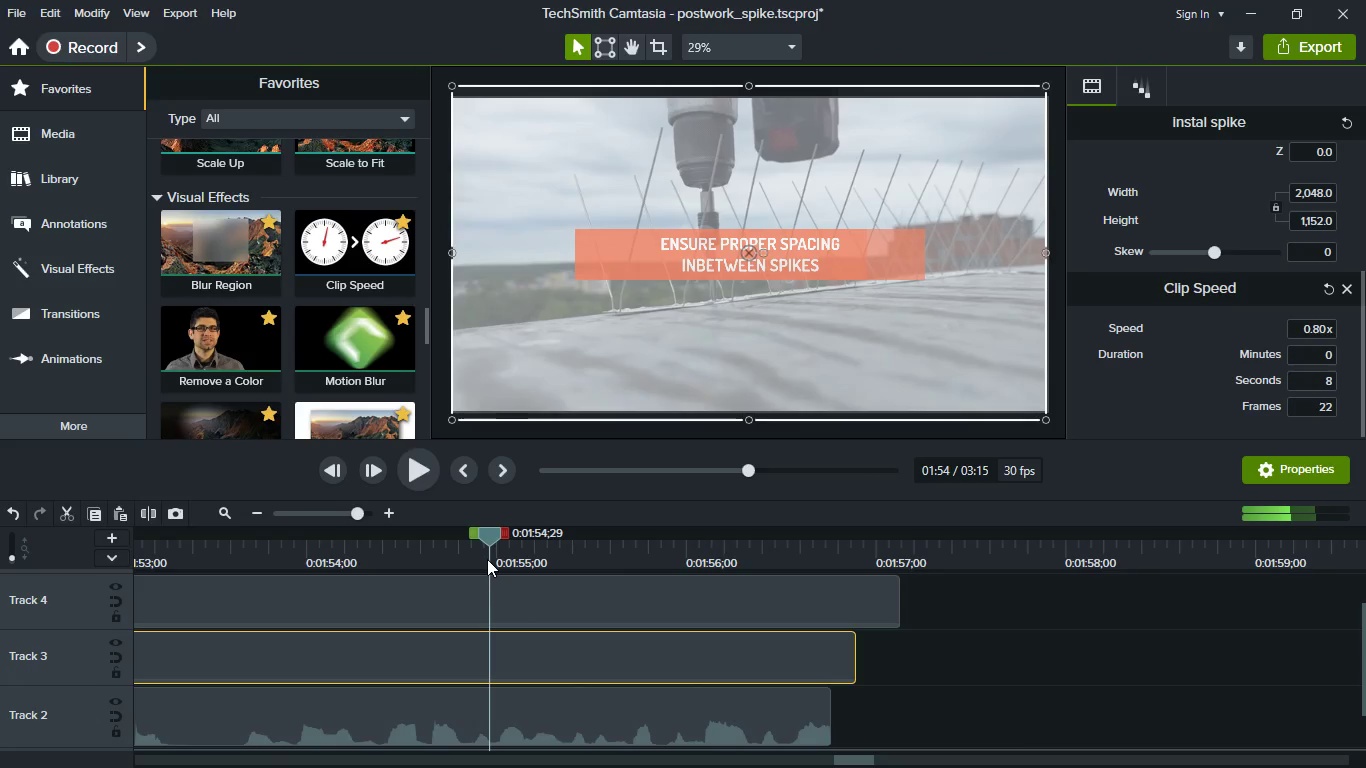 
key(Space)
 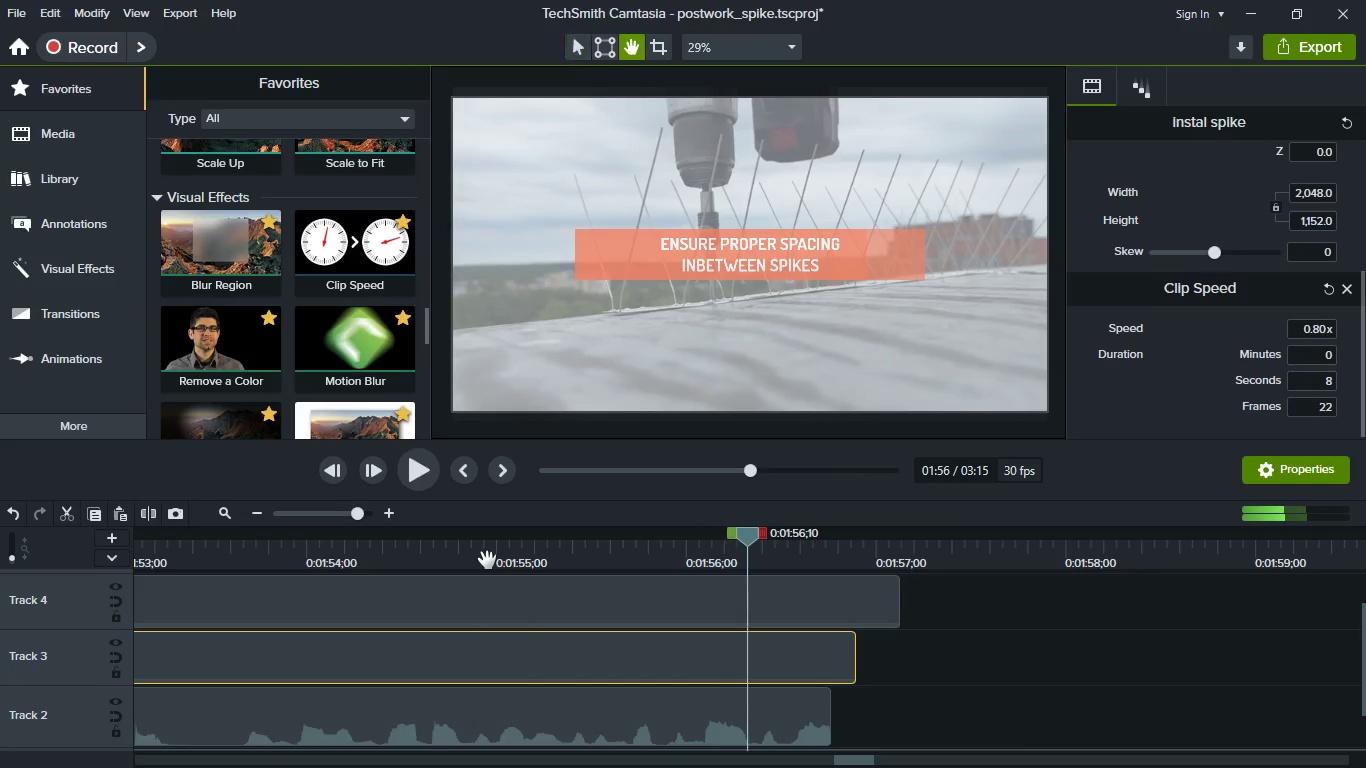 
key(Space)
 